 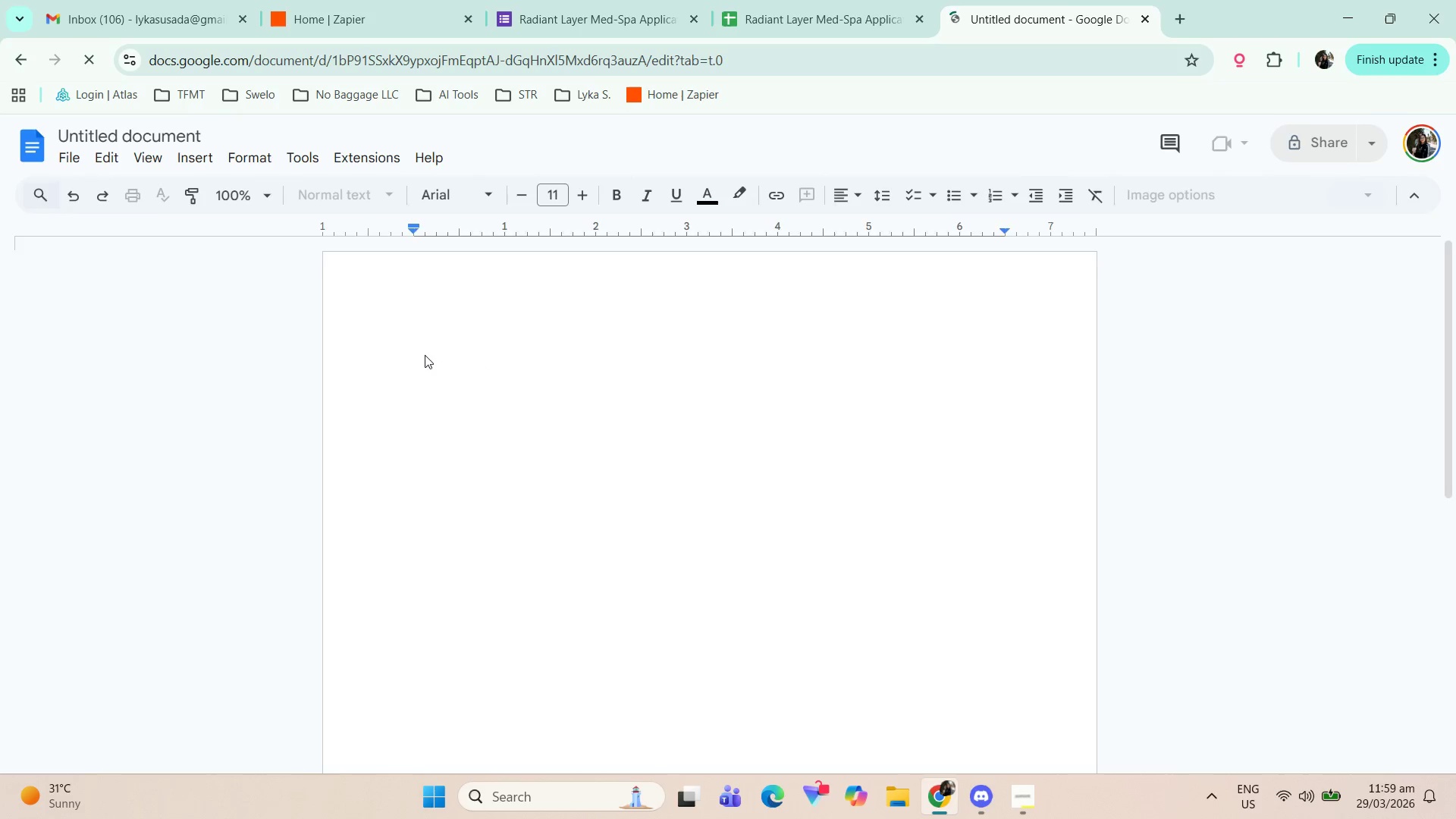 
left_click([423, 406])
 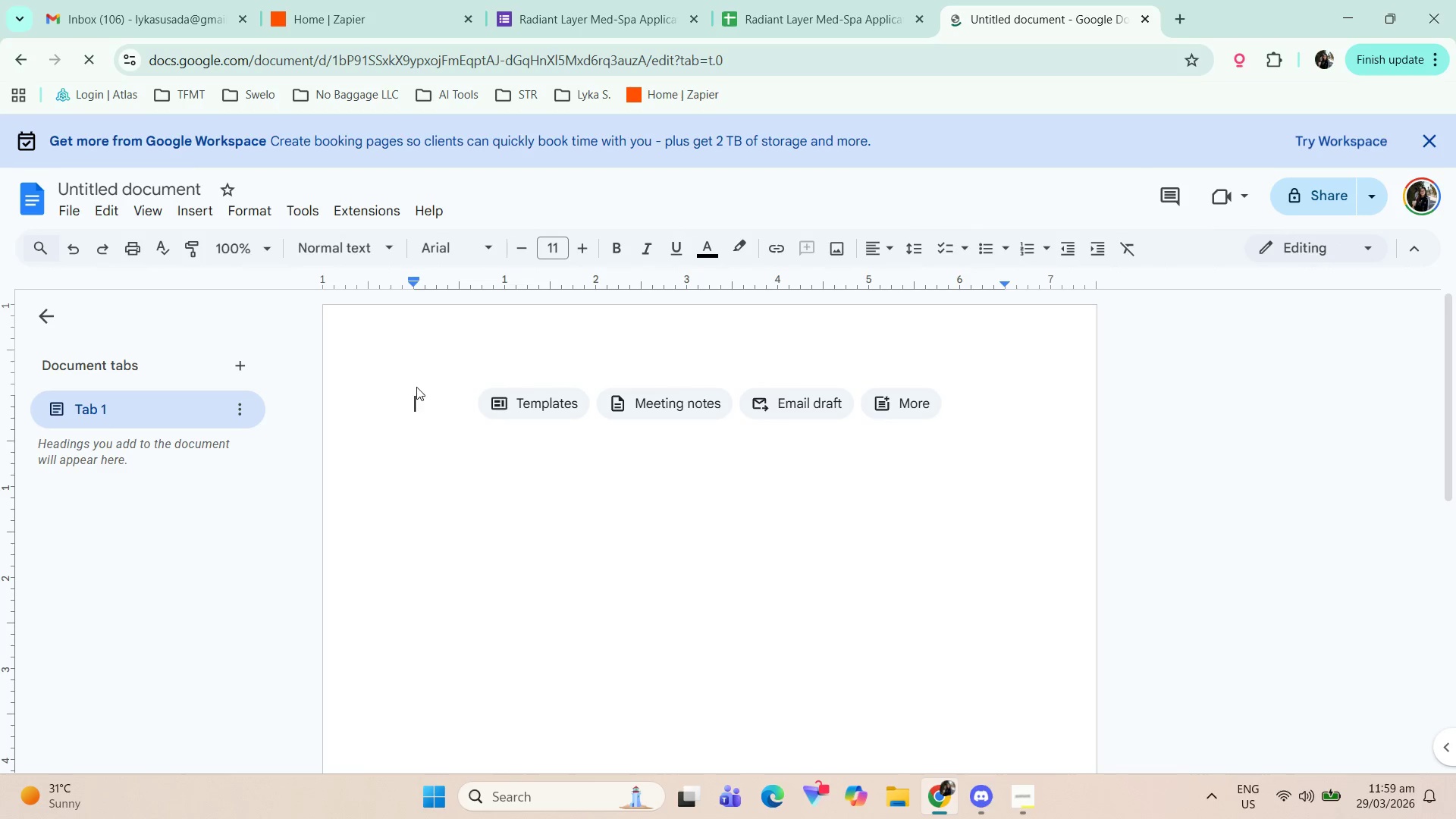 
key(Control+V)
 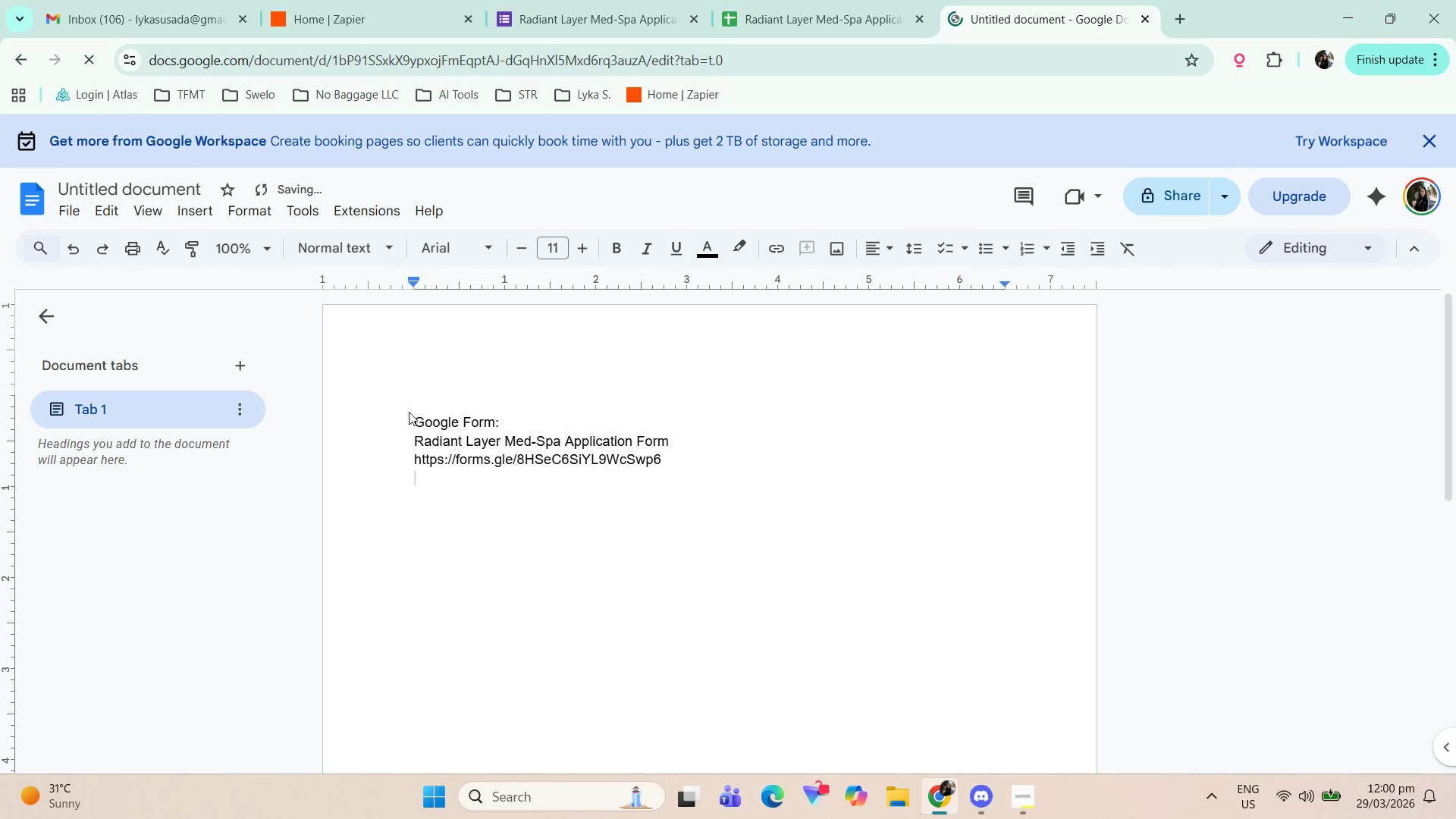 
left_click([403, 415])
 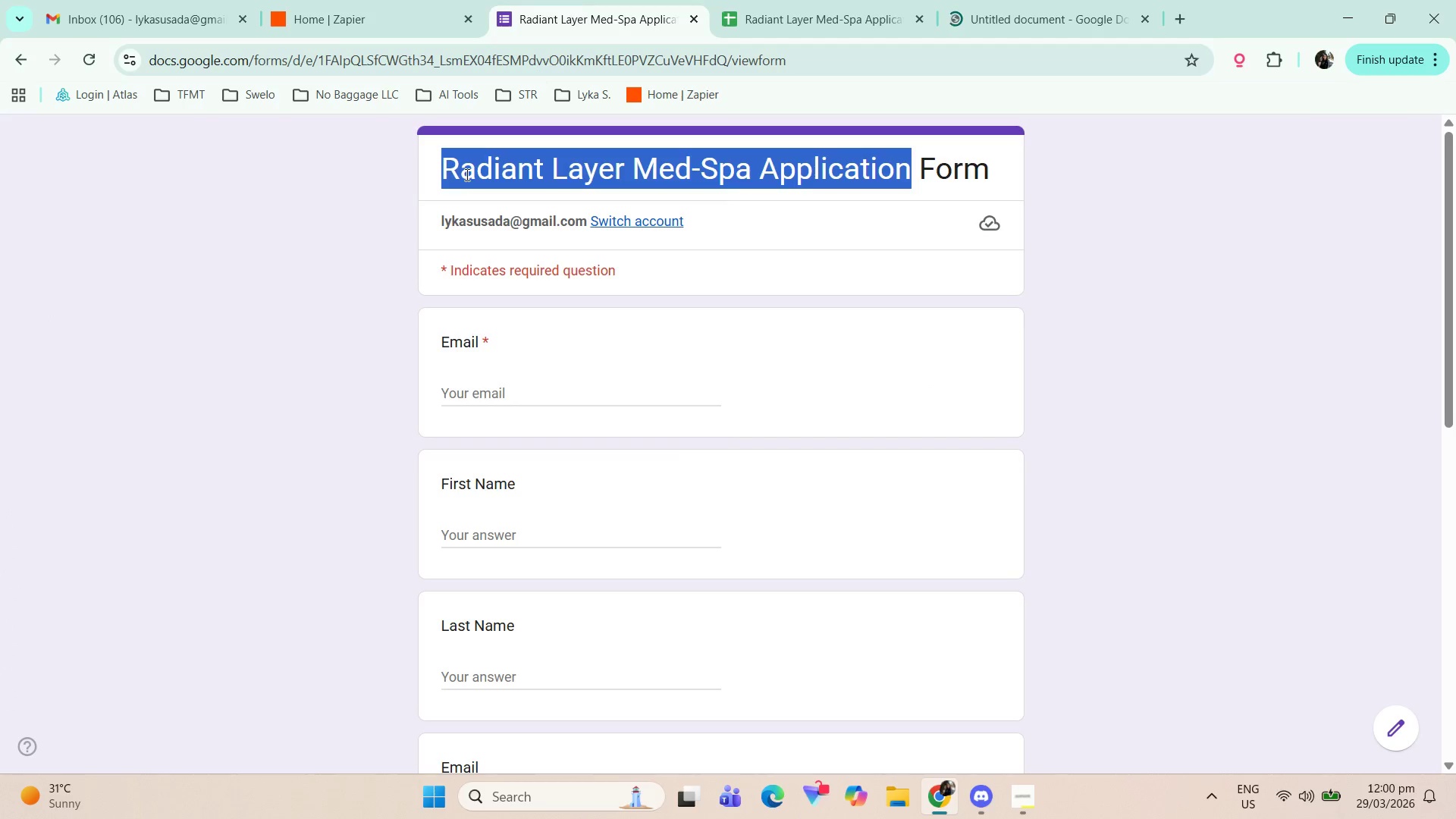 
key(Control+C)
 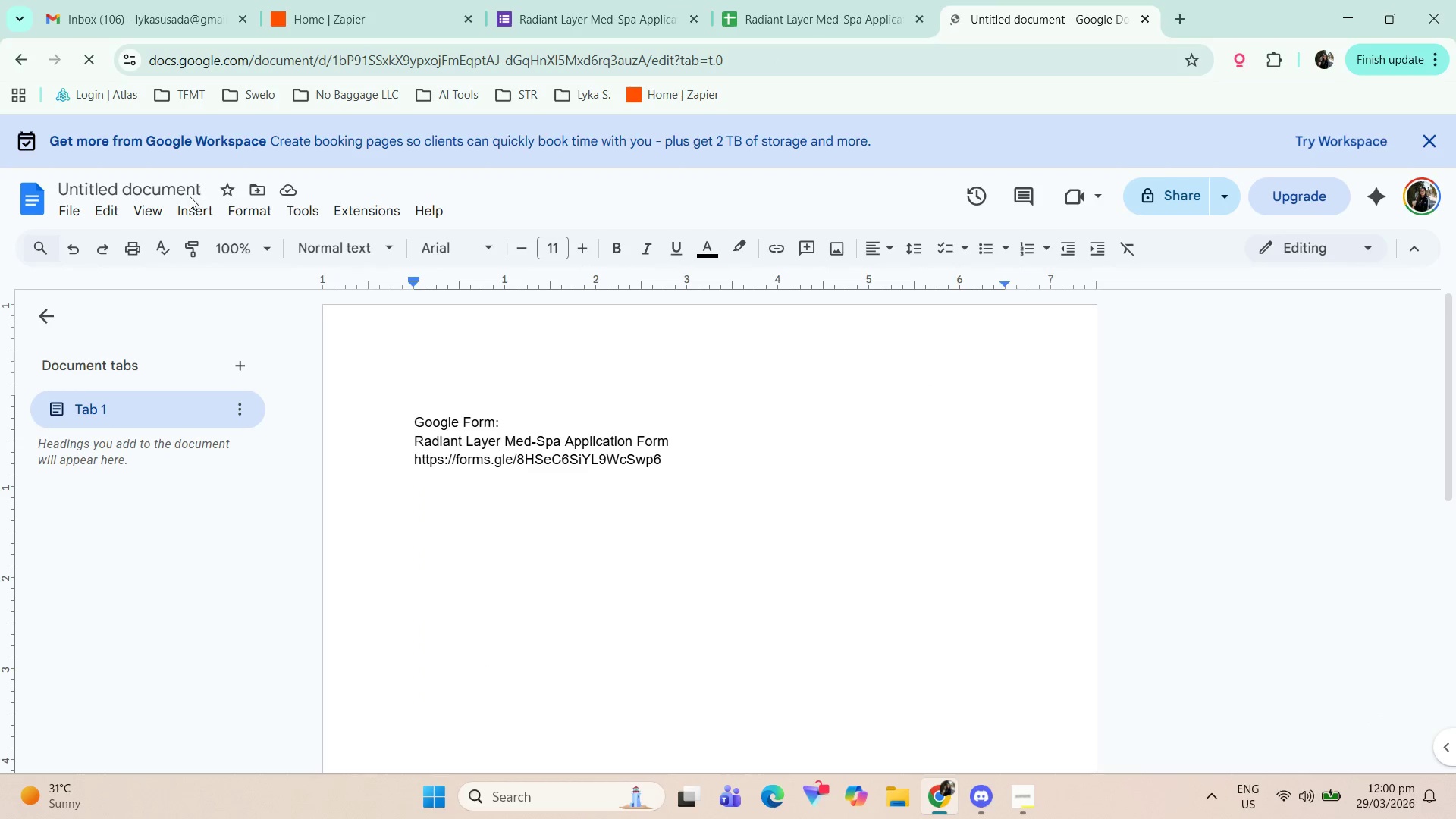 
key(Control+ControlLeft)
 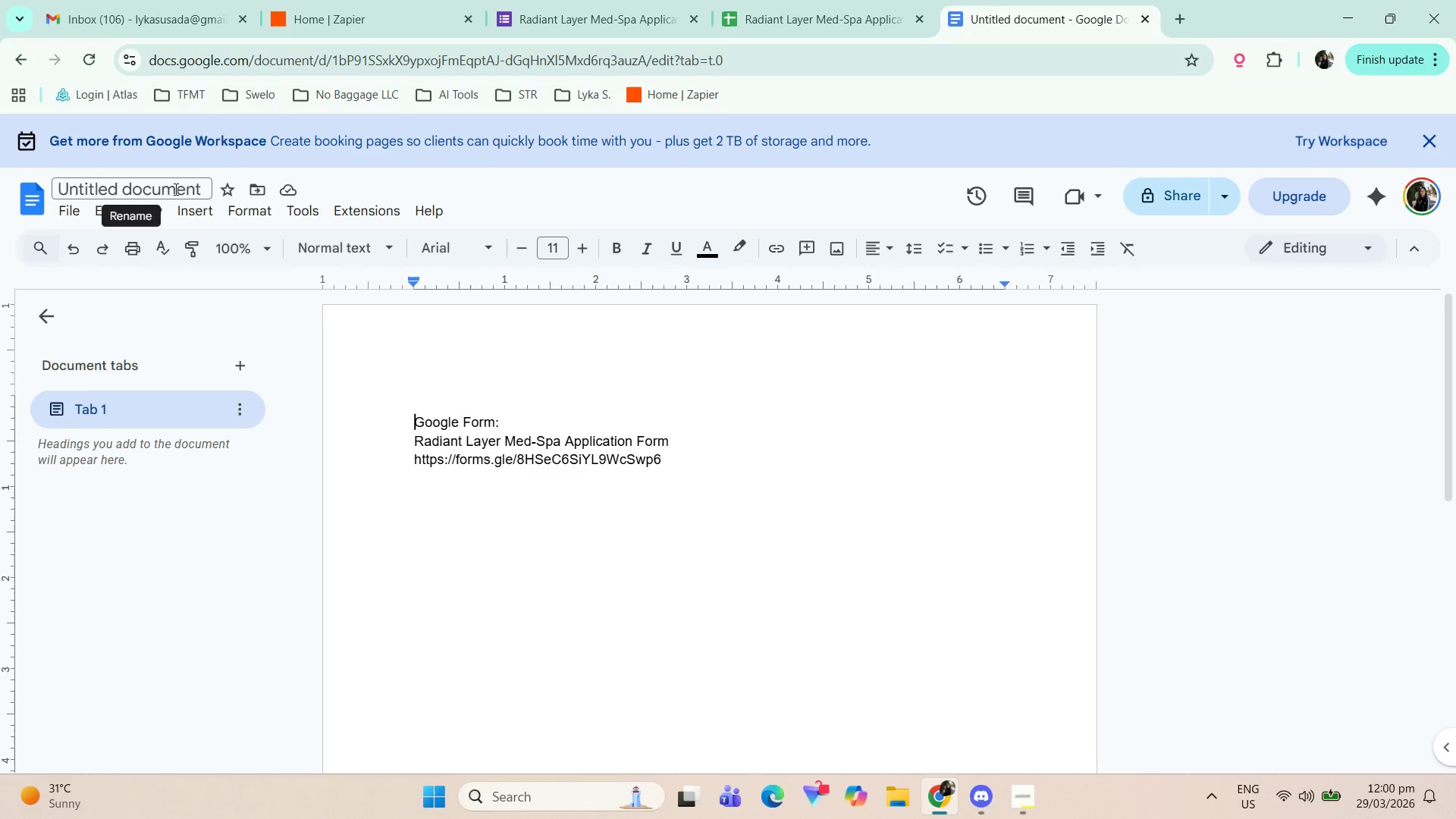 
double_click([174, 189])
 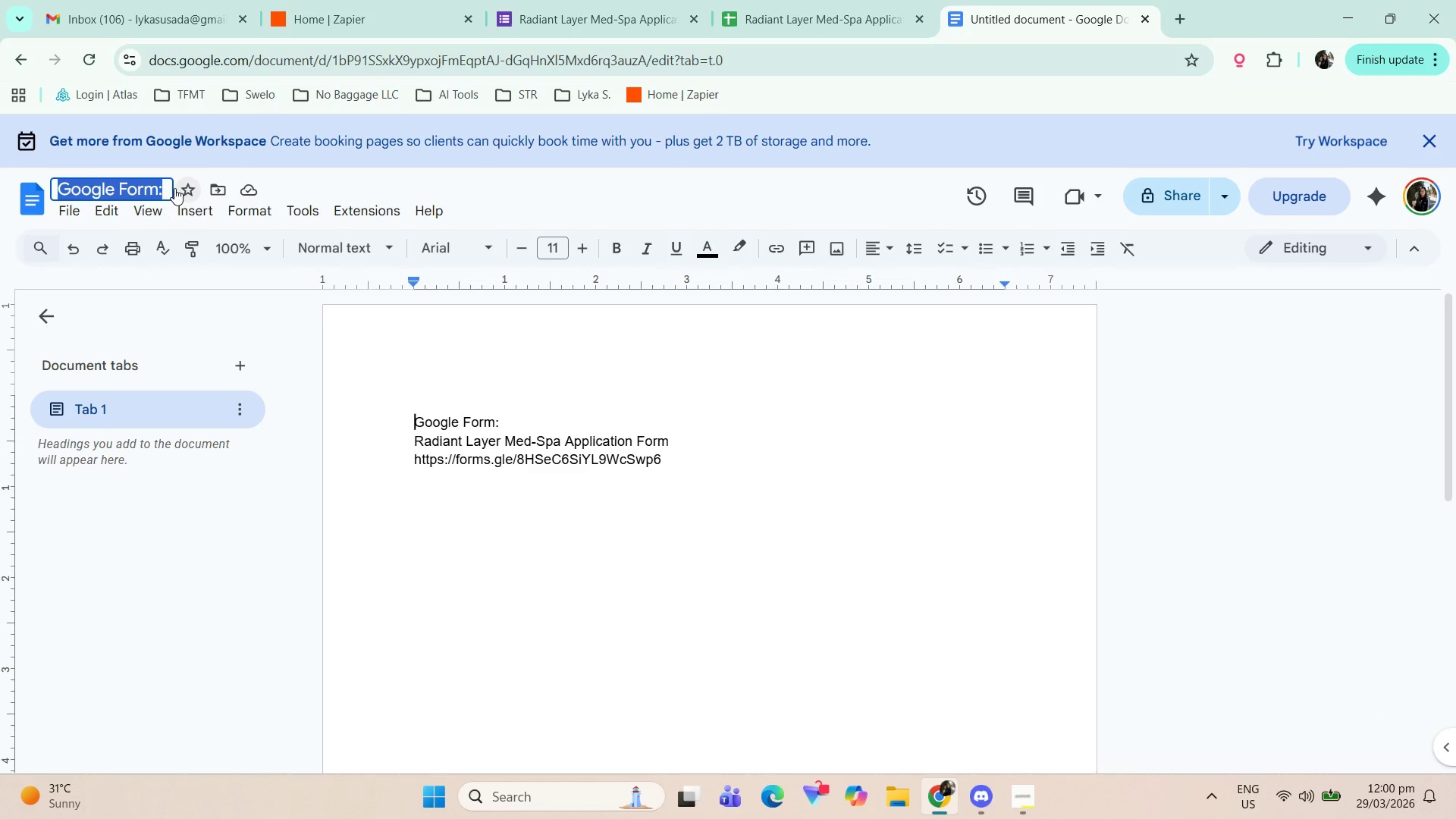 
key(Control+A)
 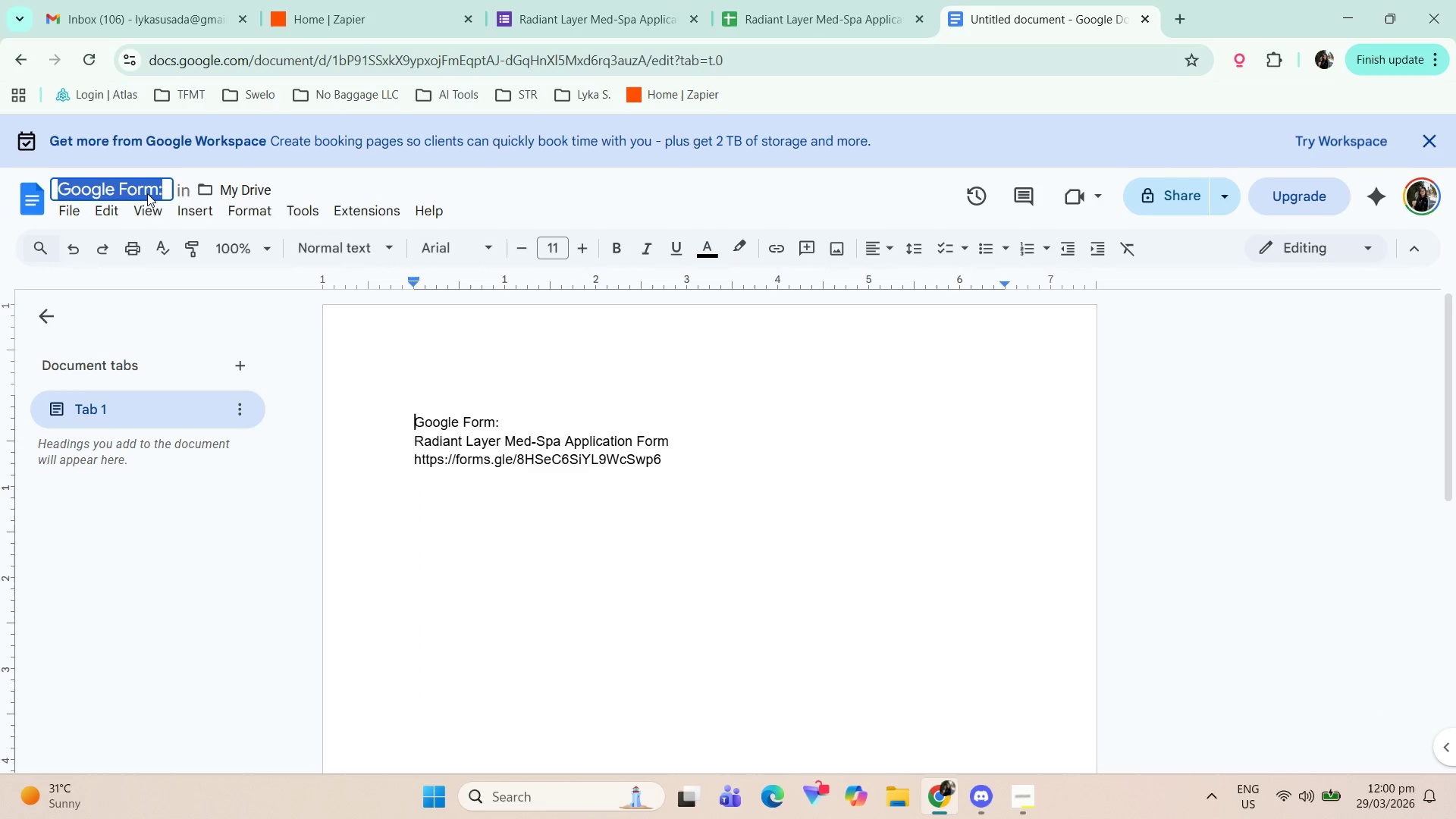 
key(Control+V)
 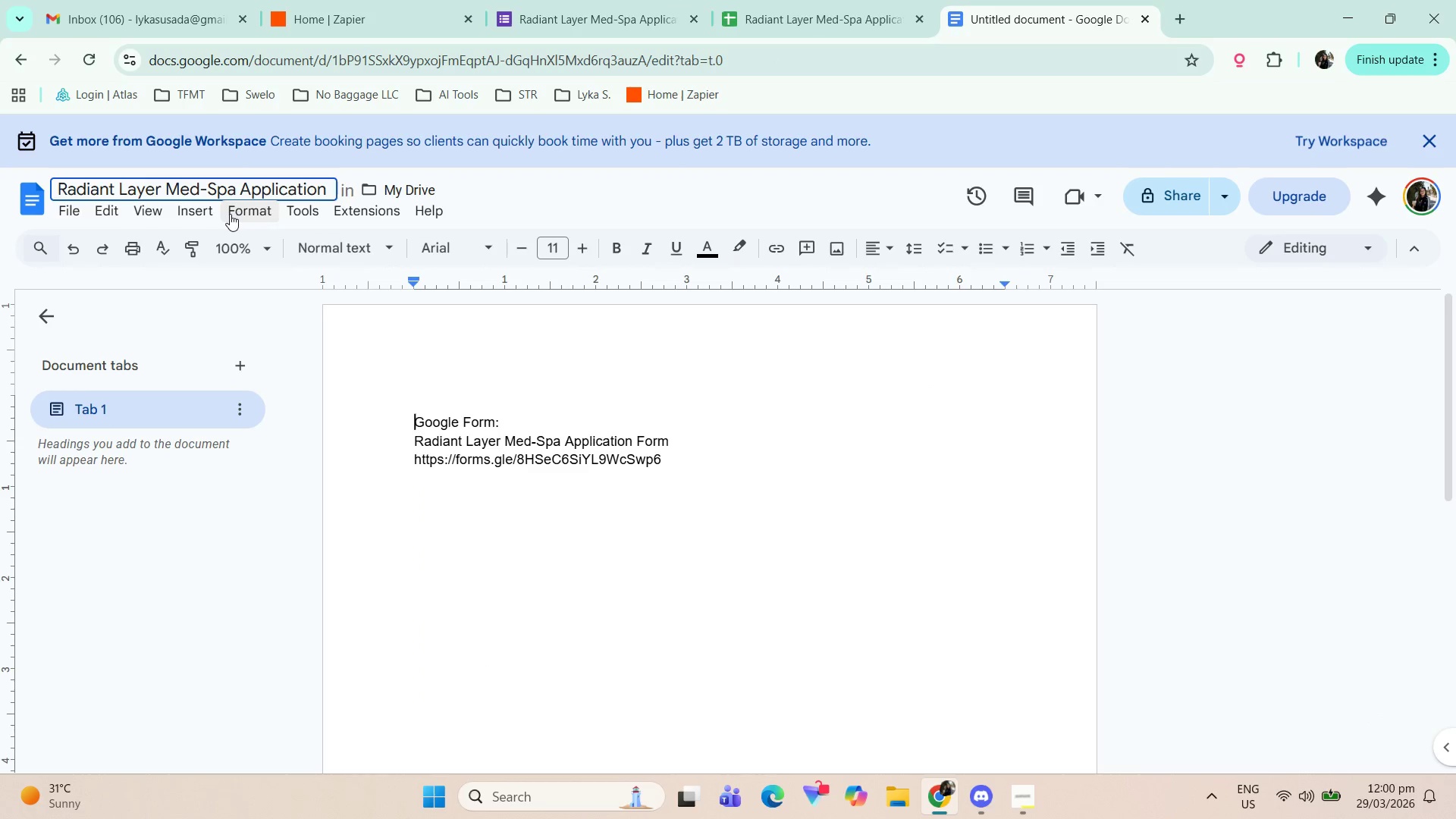 
key(Backspace)
 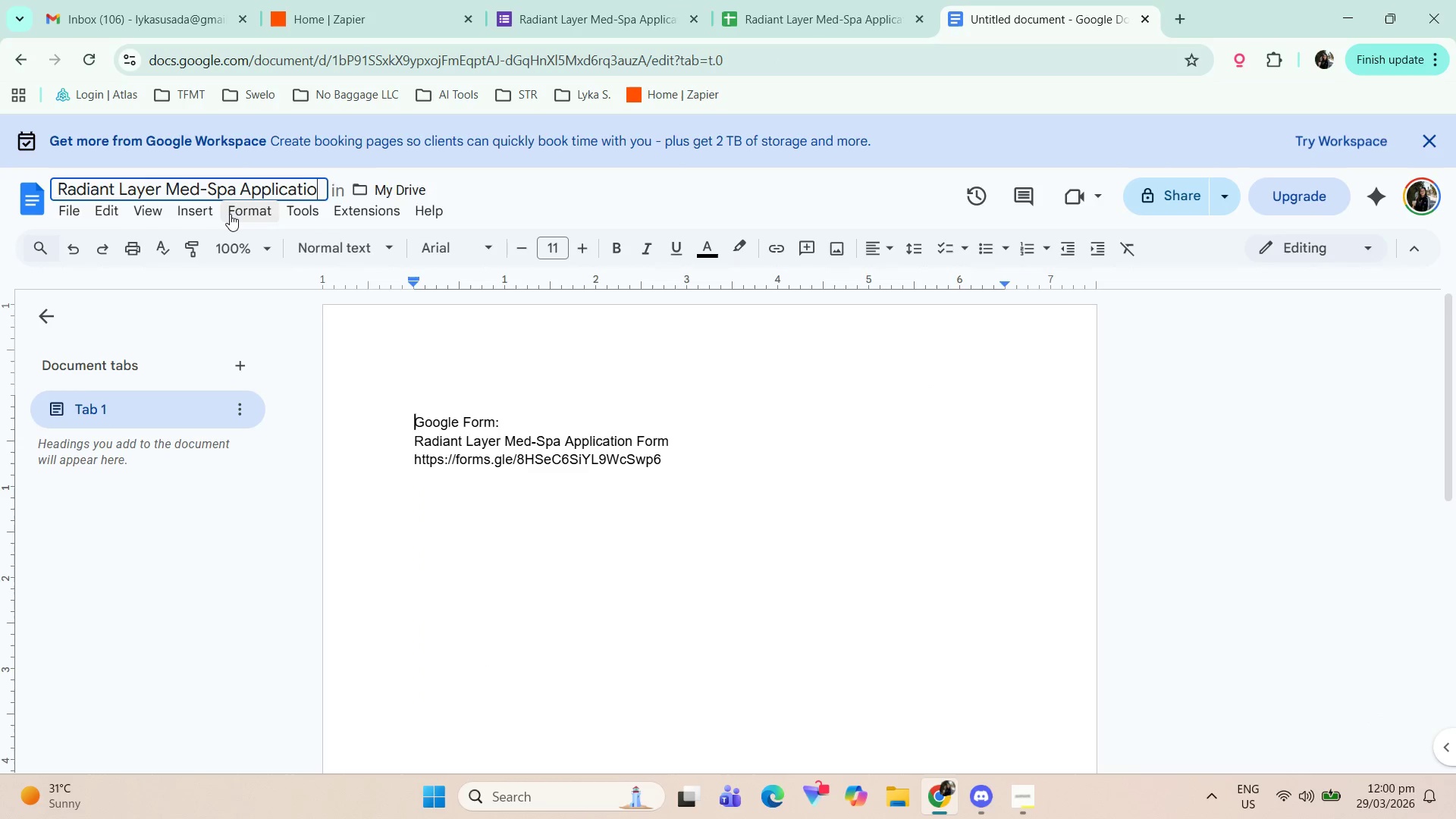 
key(Backspace)
 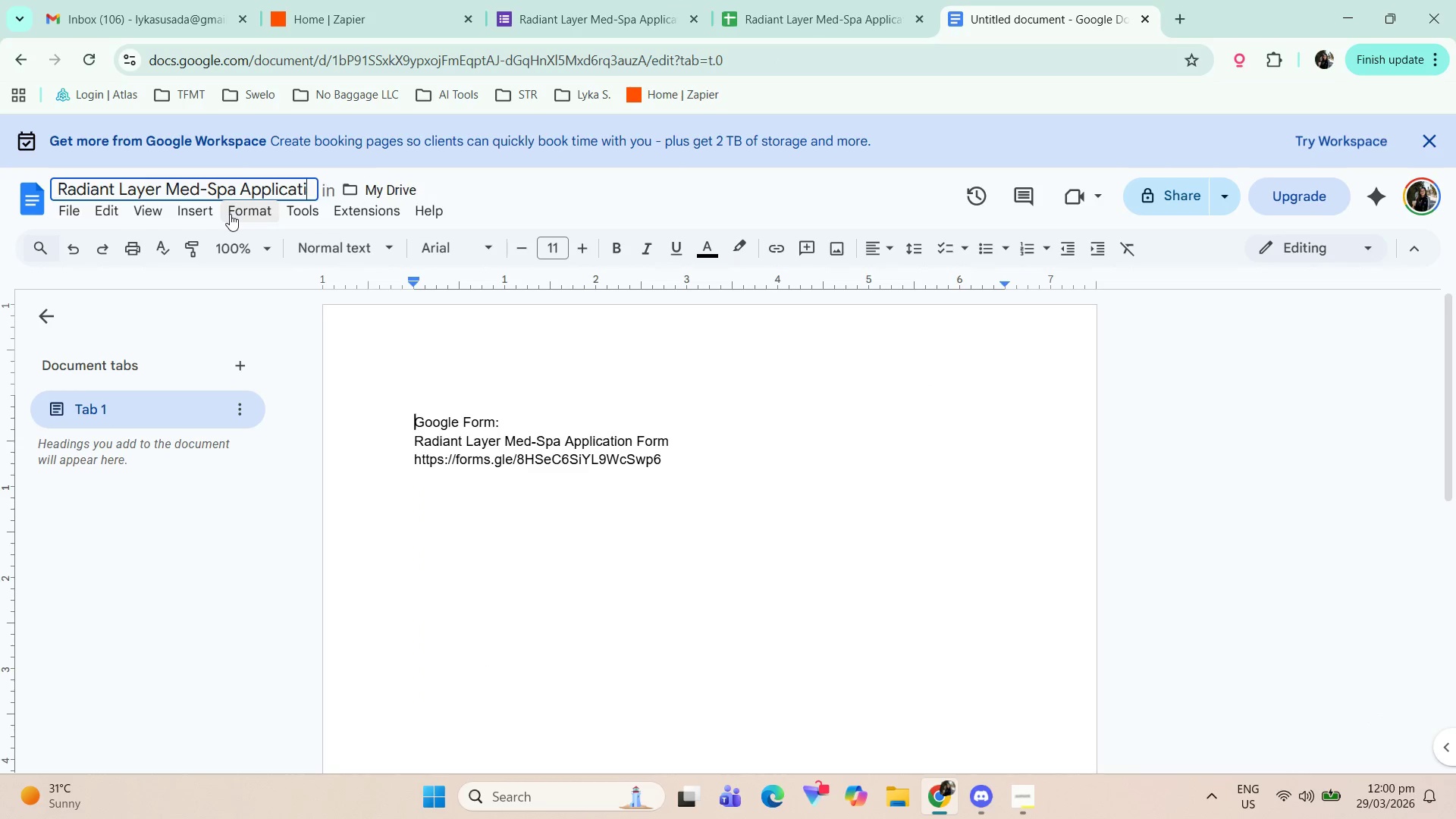 
key(Backspace)
 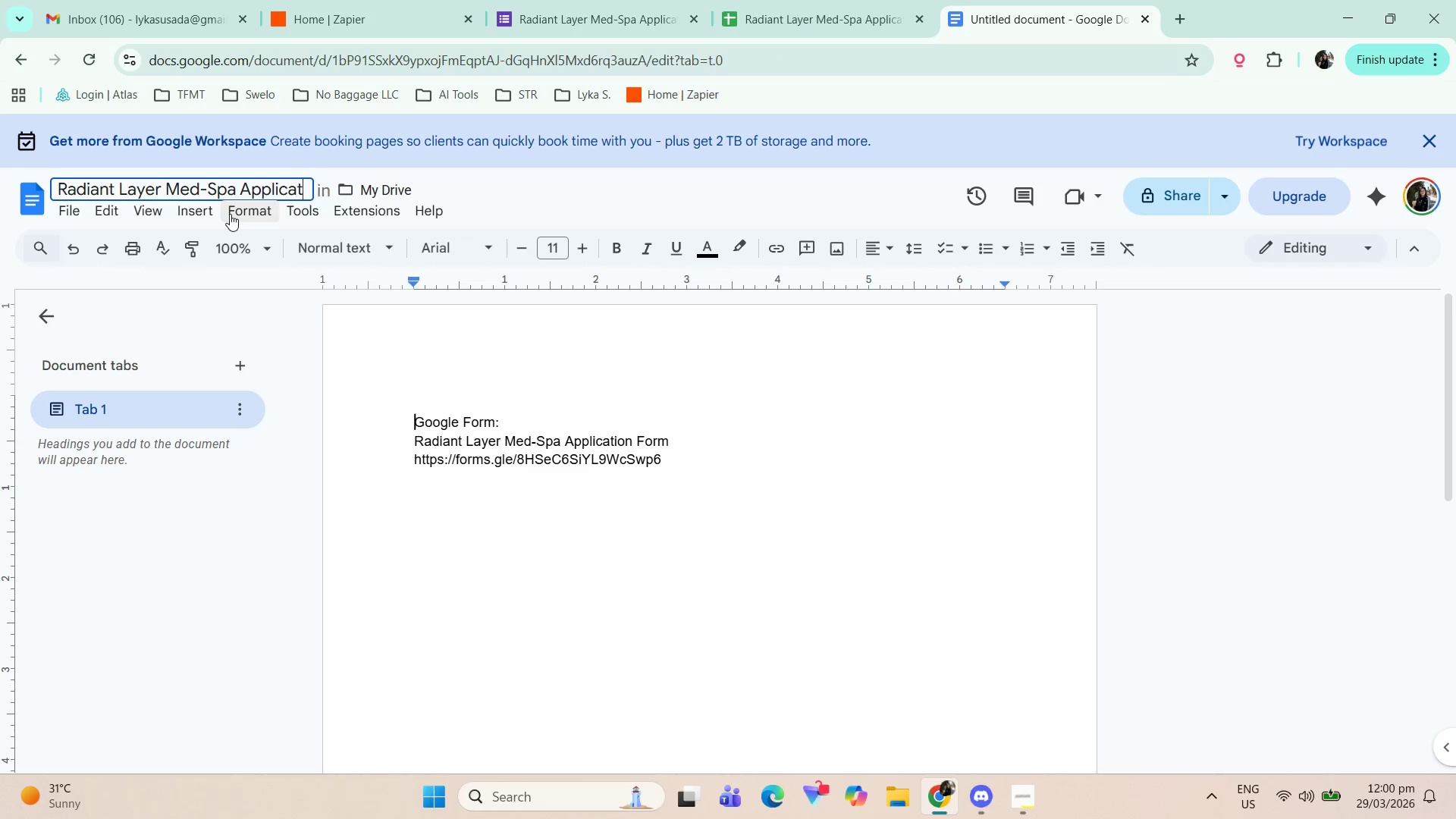 
key(Backspace)
 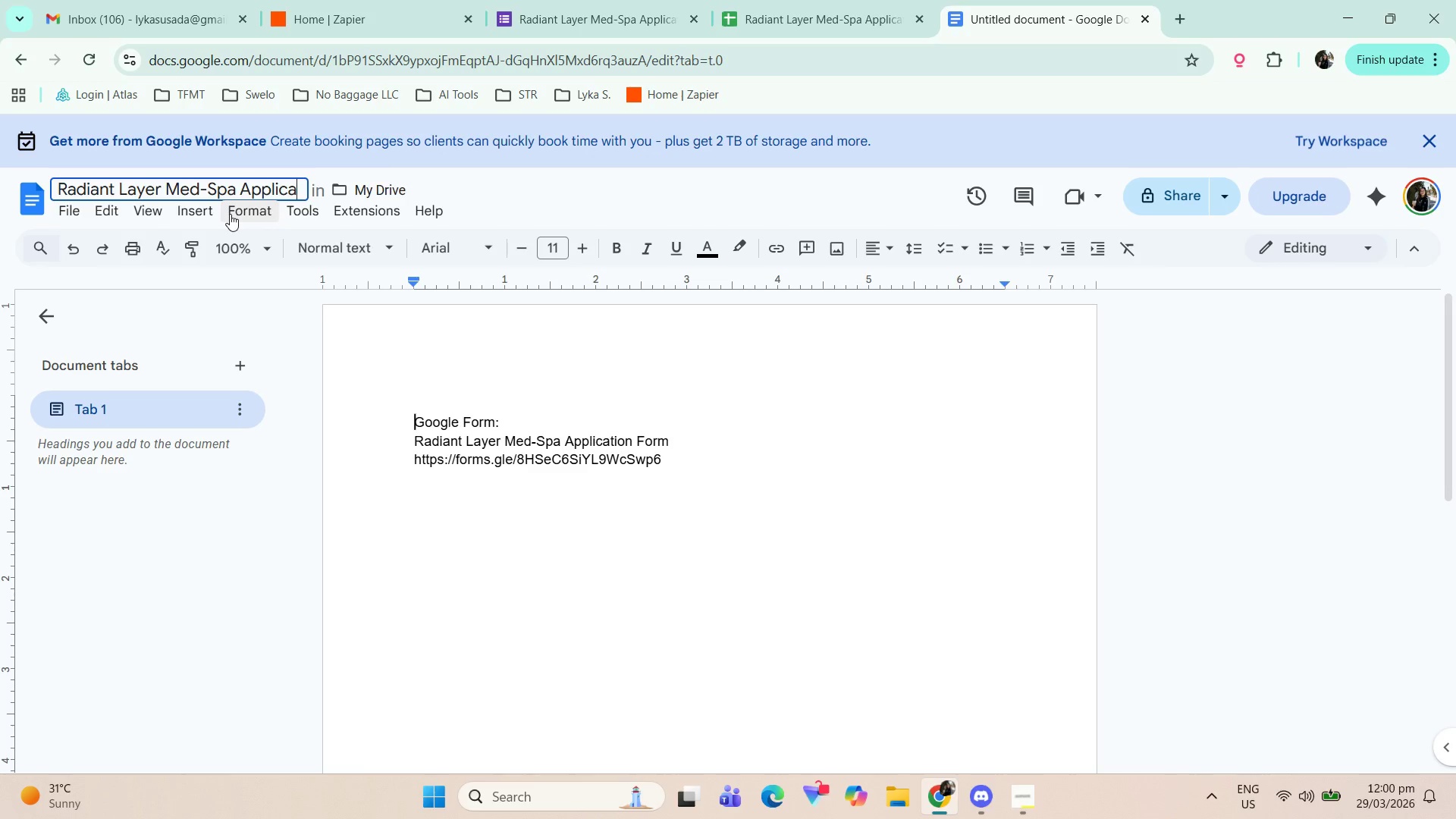 
key(Backspace)
 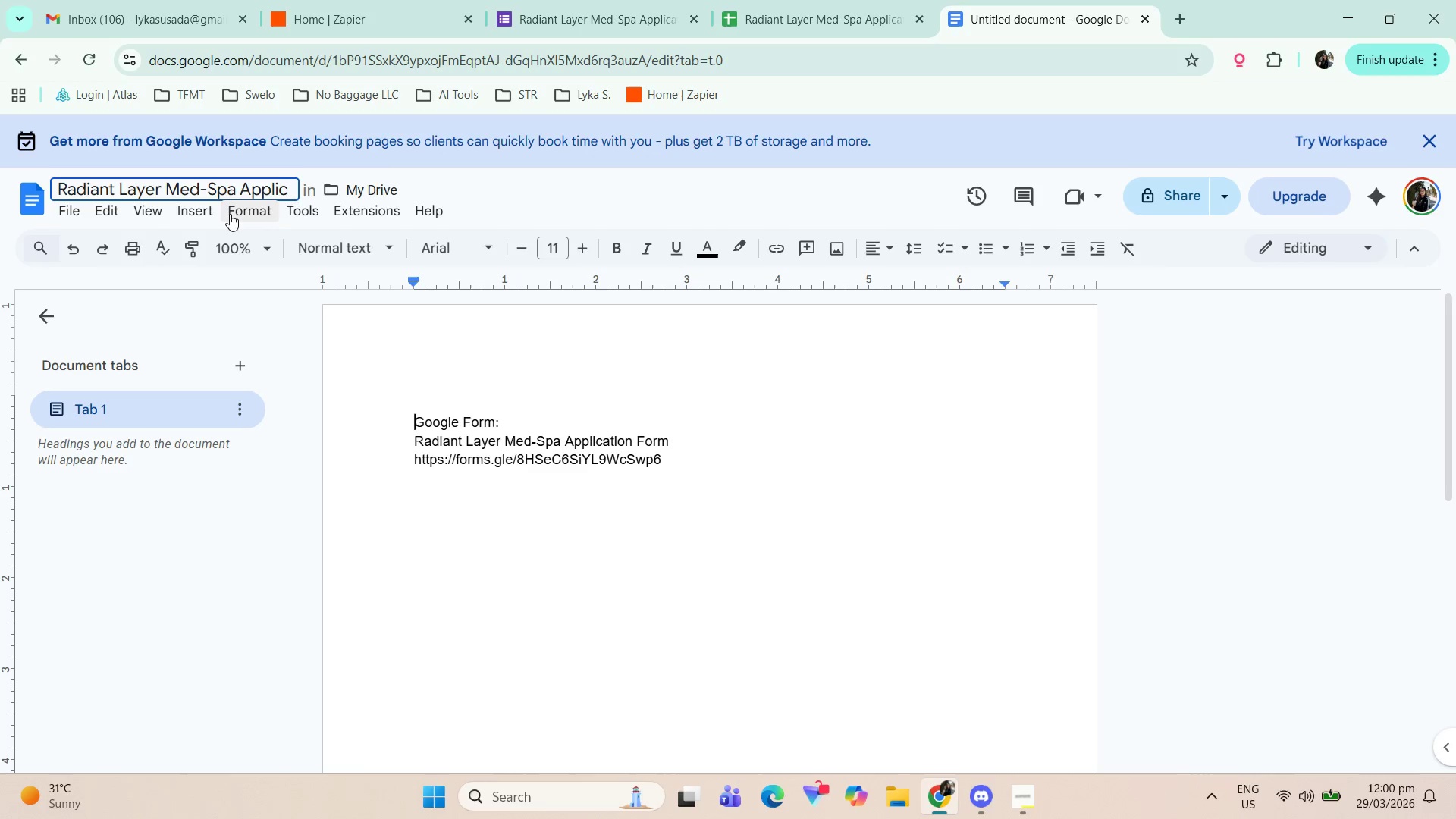 
key(Backspace)
 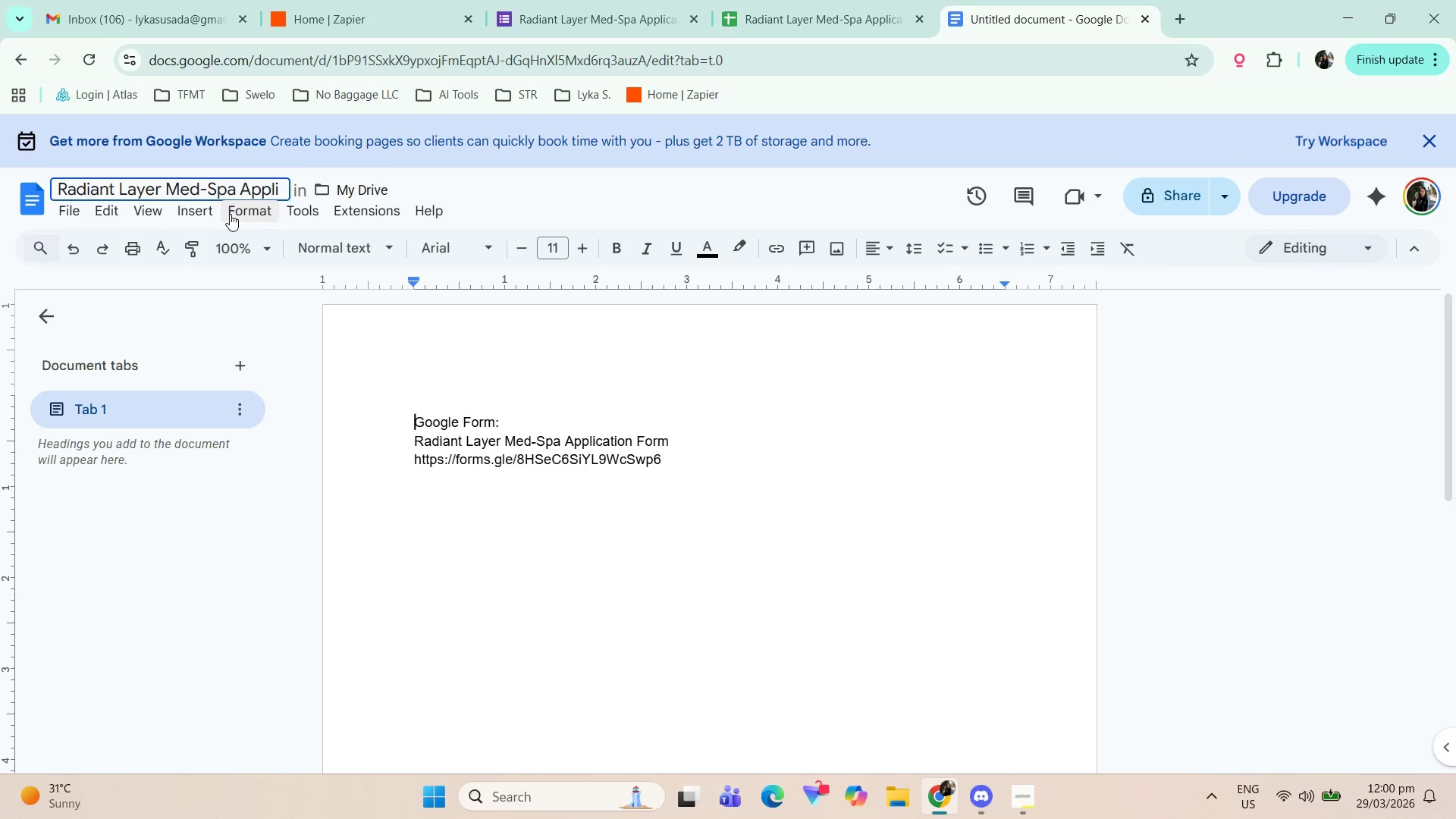 
key(Backspace)
 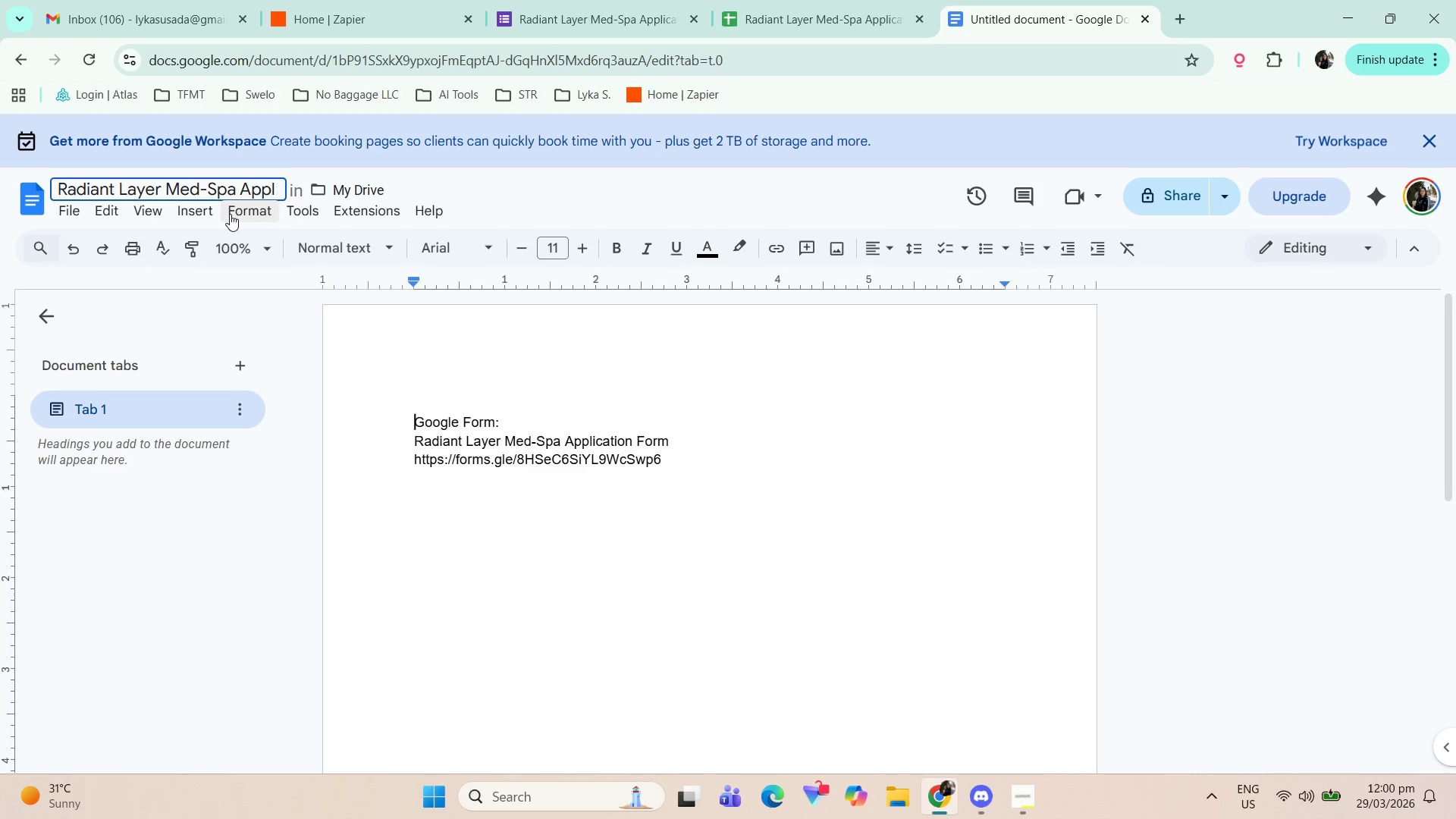 
key(Backspace)
 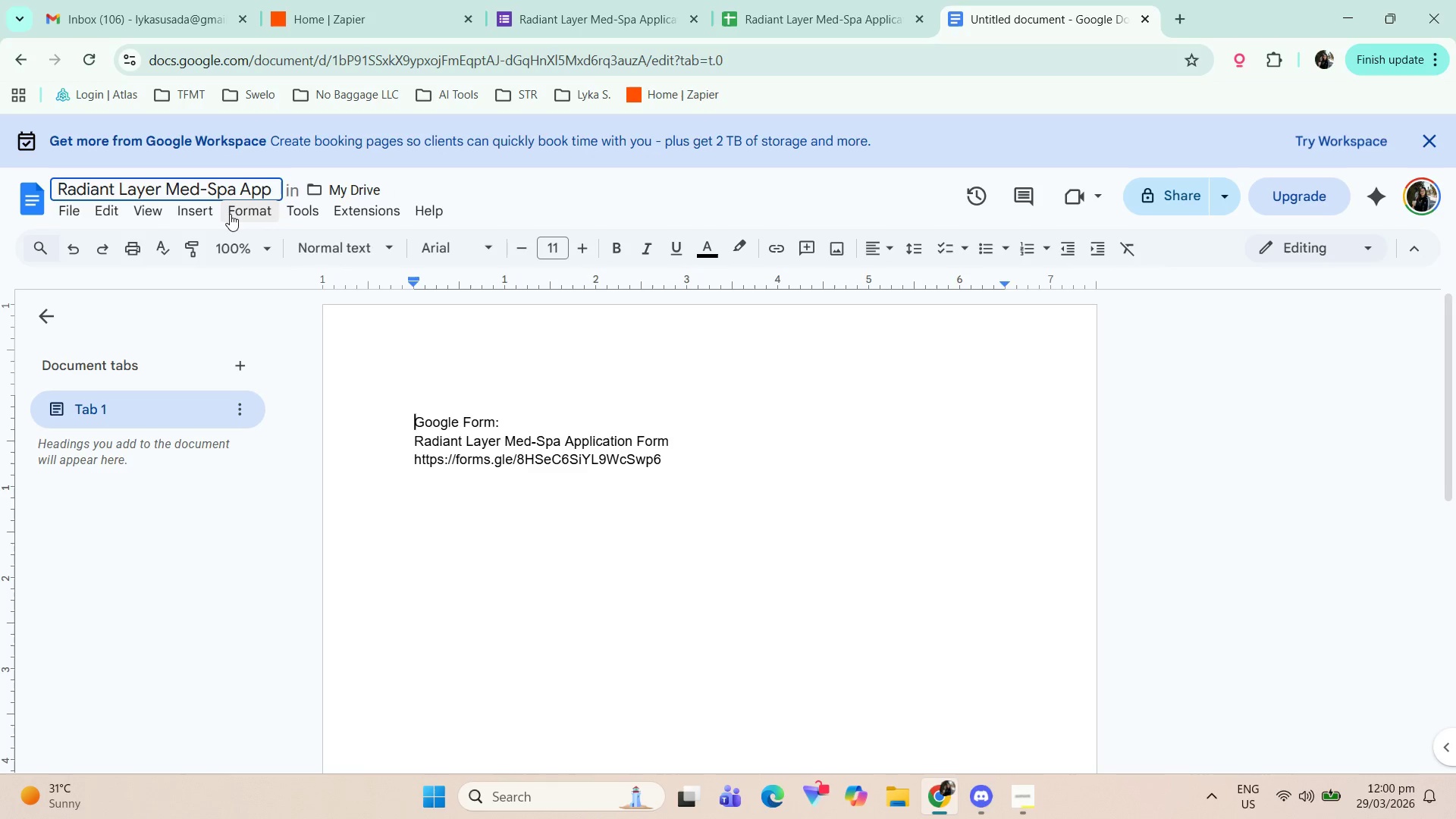 
key(Backspace)
 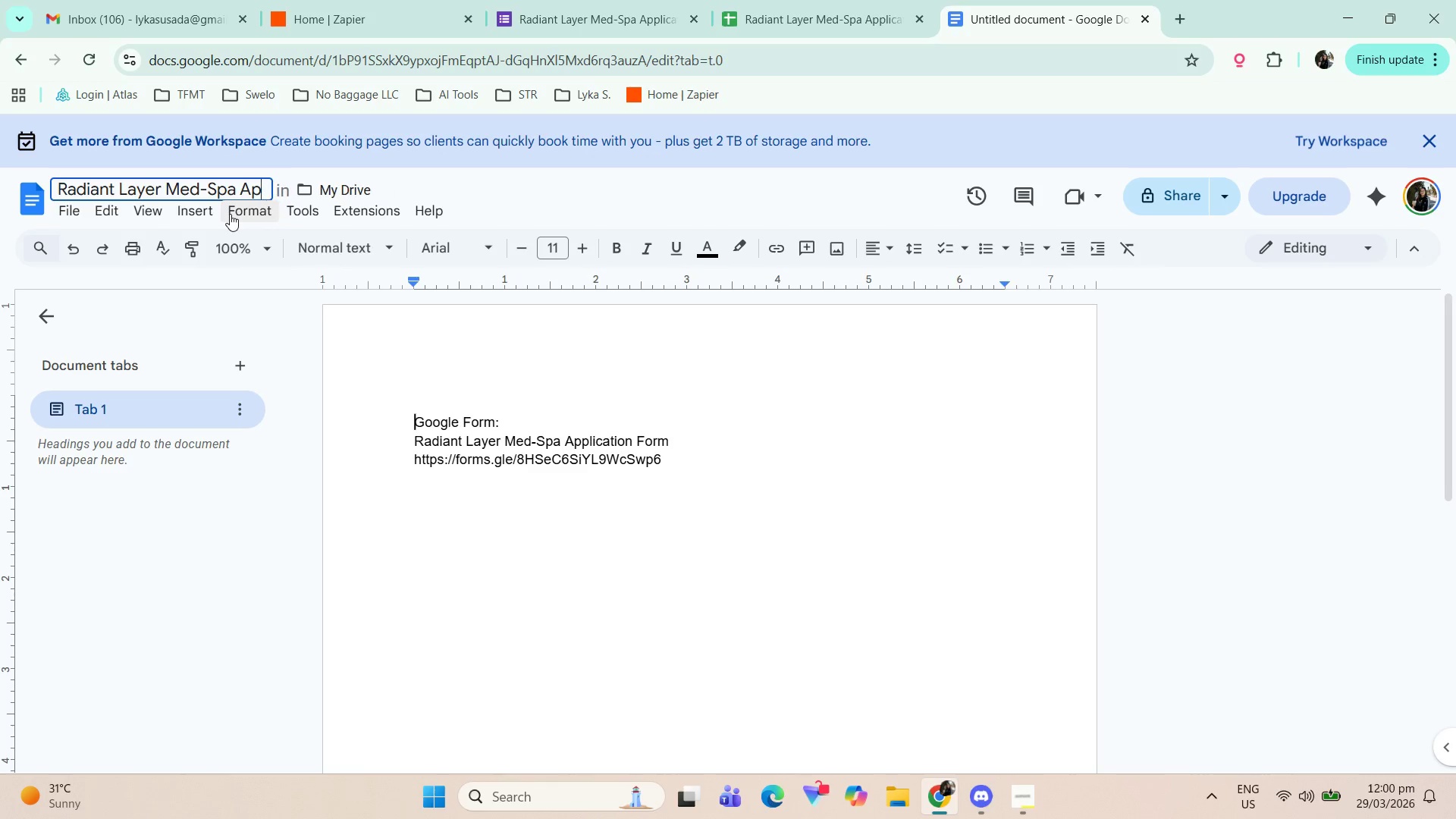 
key(Backspace)
 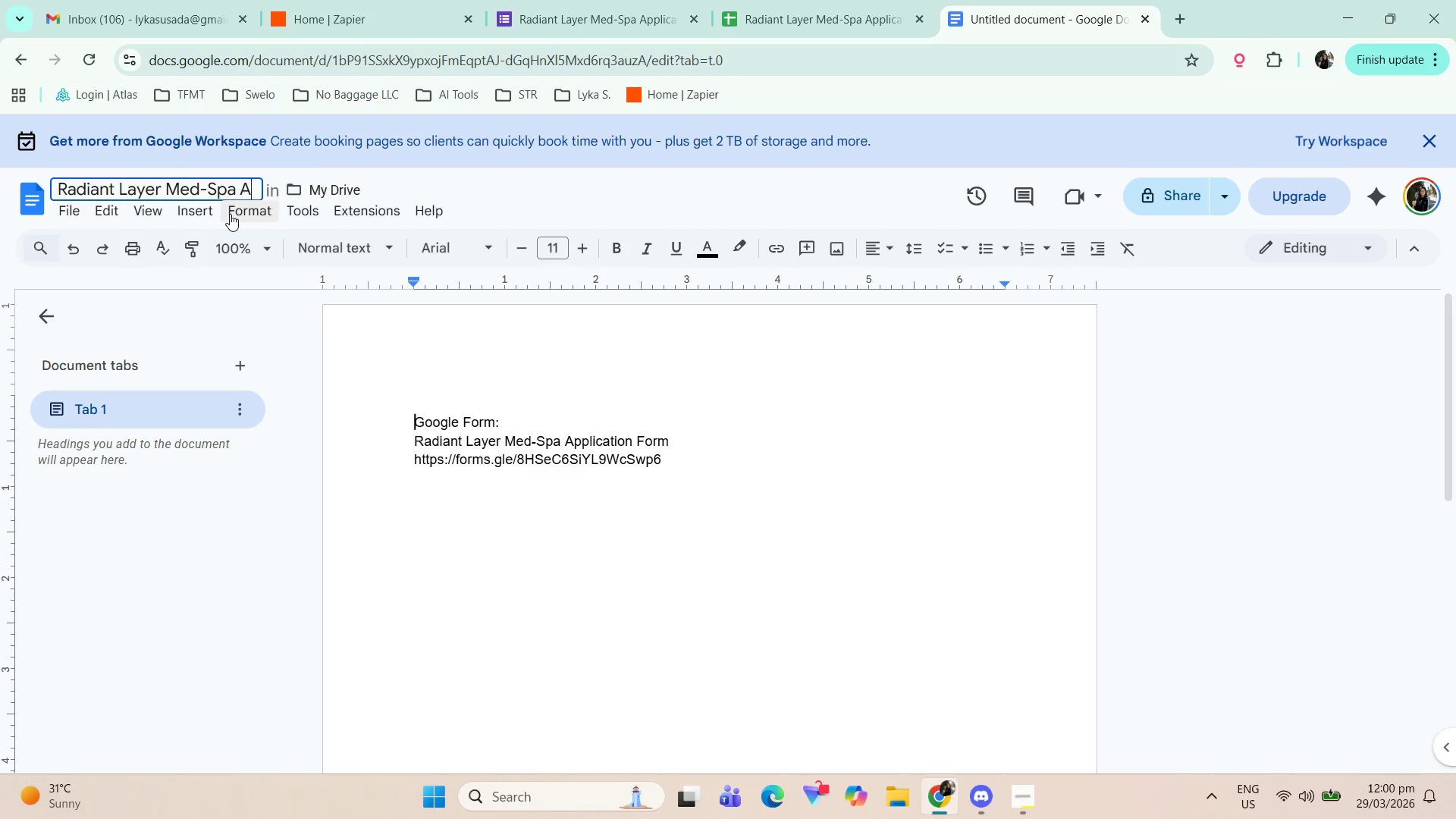 
key(Backspace)
 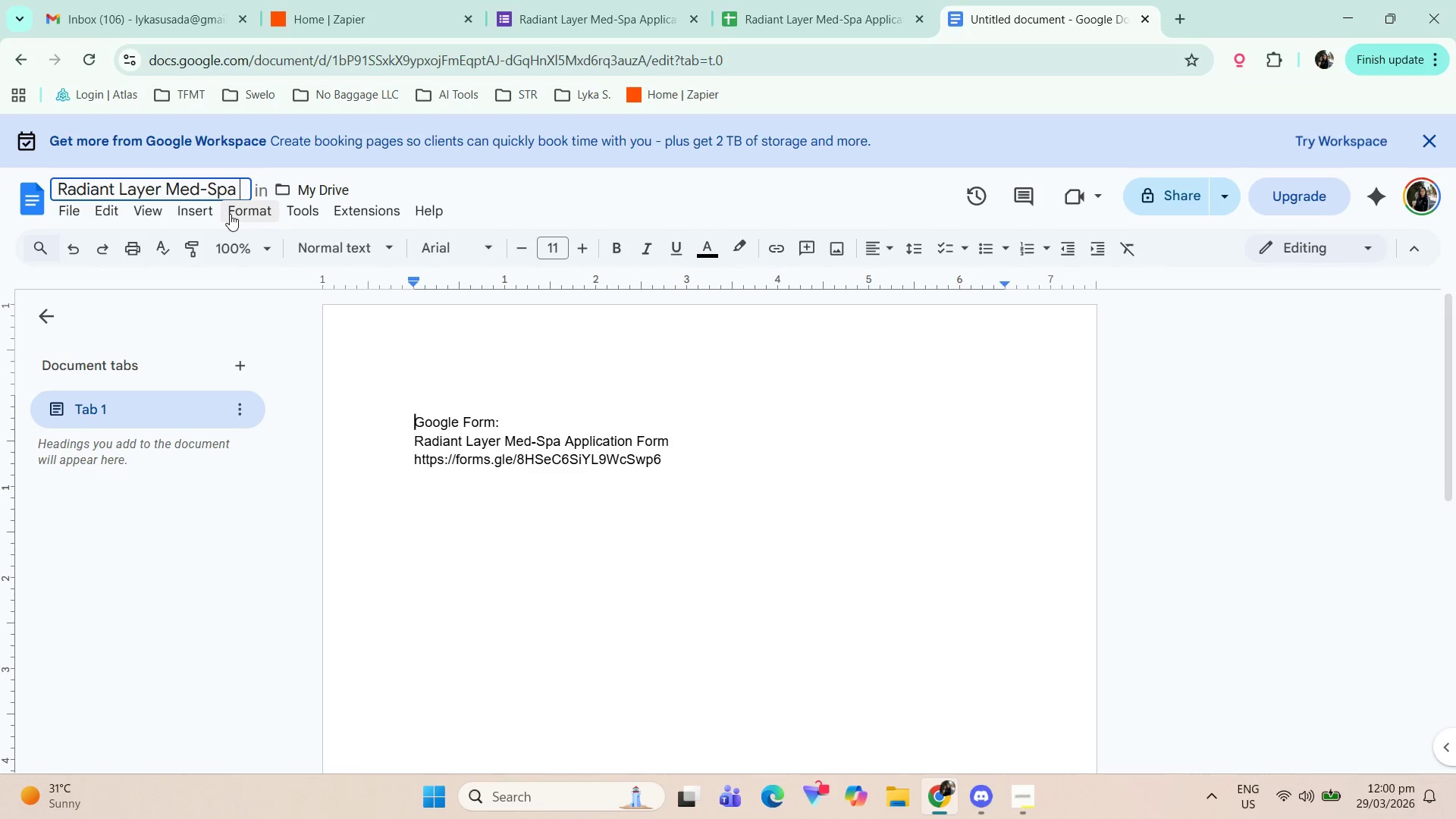 
wait(5.26)
 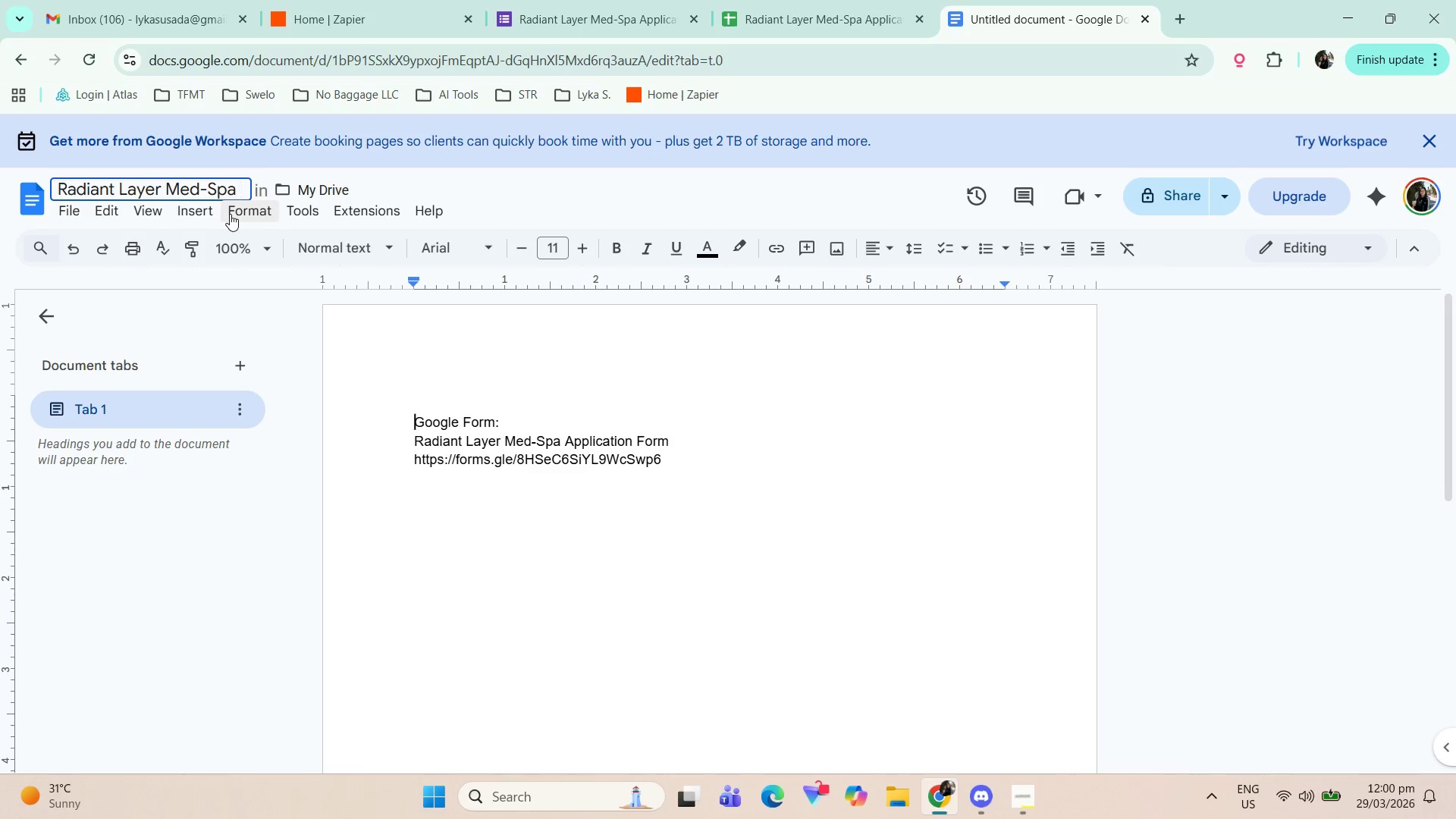 
type(Recur)
key(Backspace)
key(Backspace)
type(ruitment au)
key(Backspace)
key(Backspace)
type(Automation)
 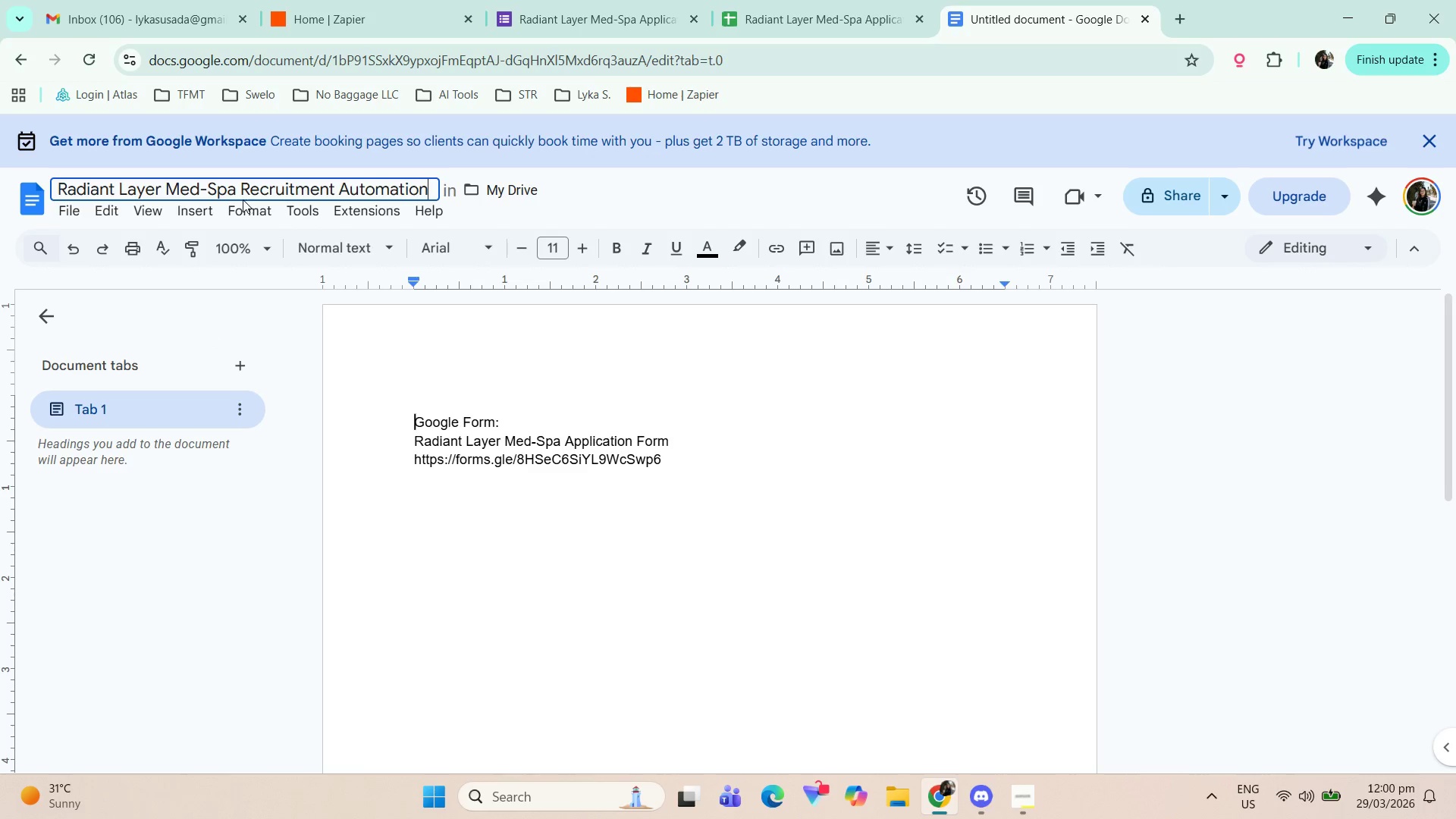 
wait(5.83)
 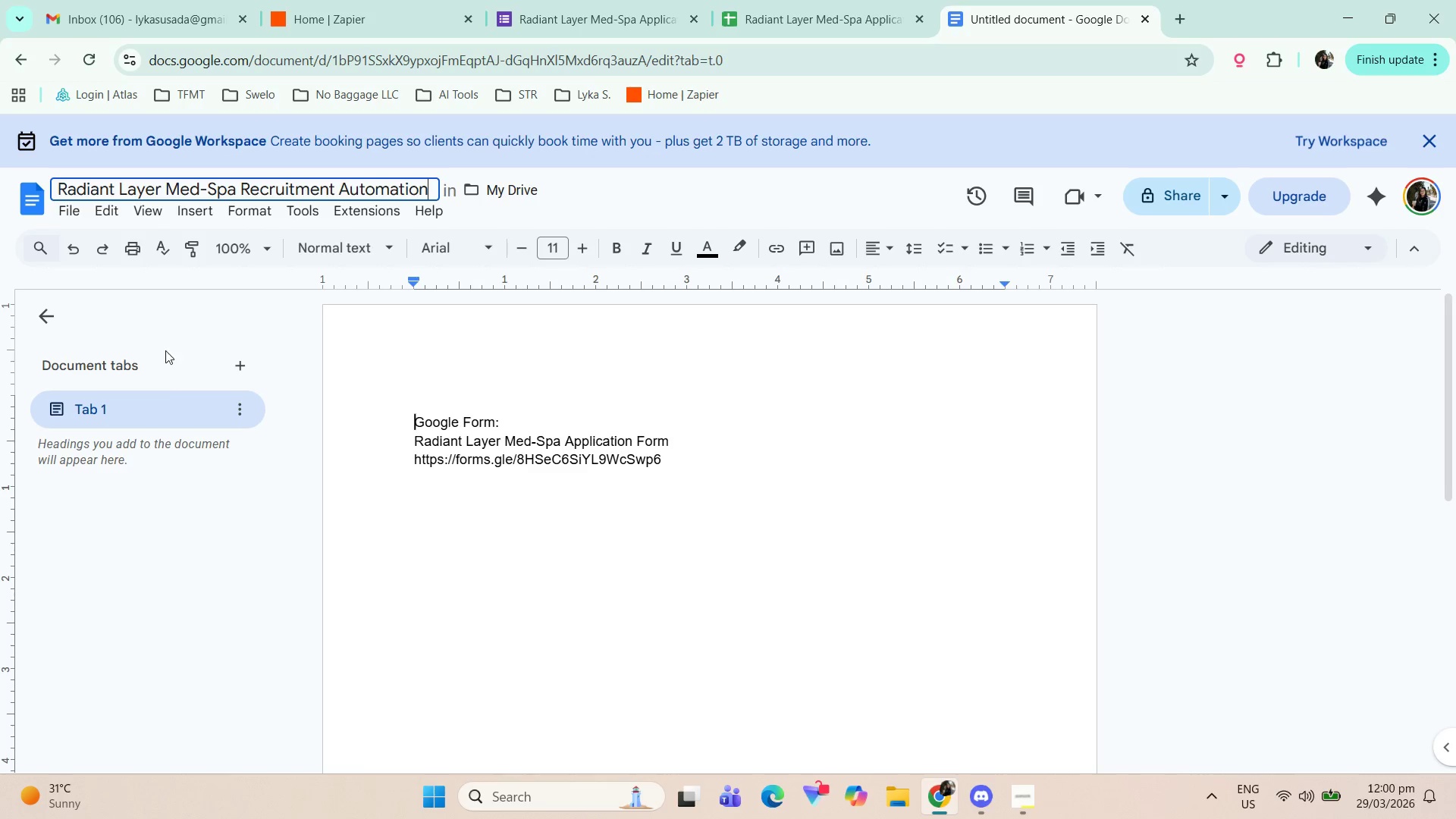 
double_click([414, 426])
 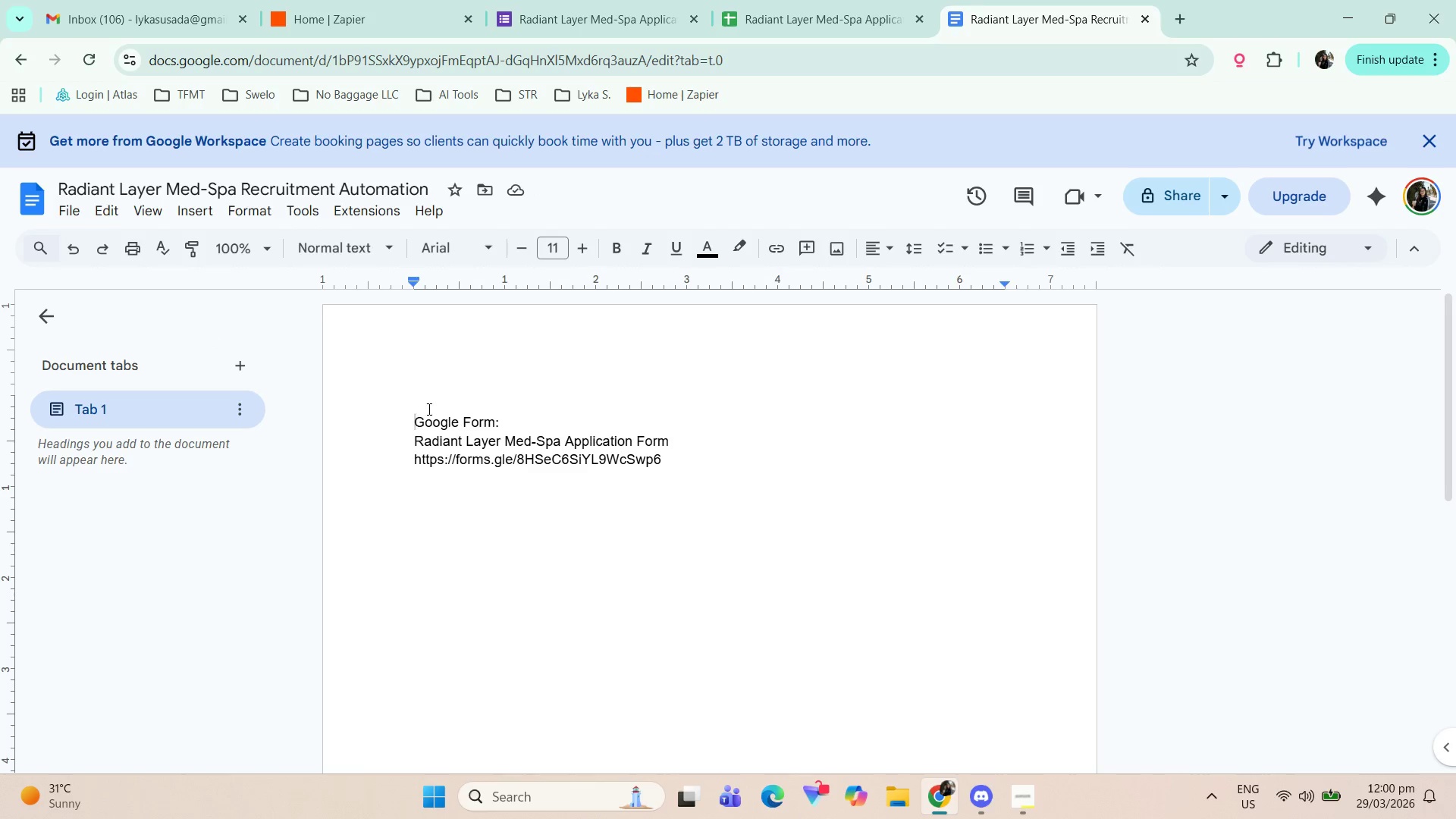 
key(Backspace)
 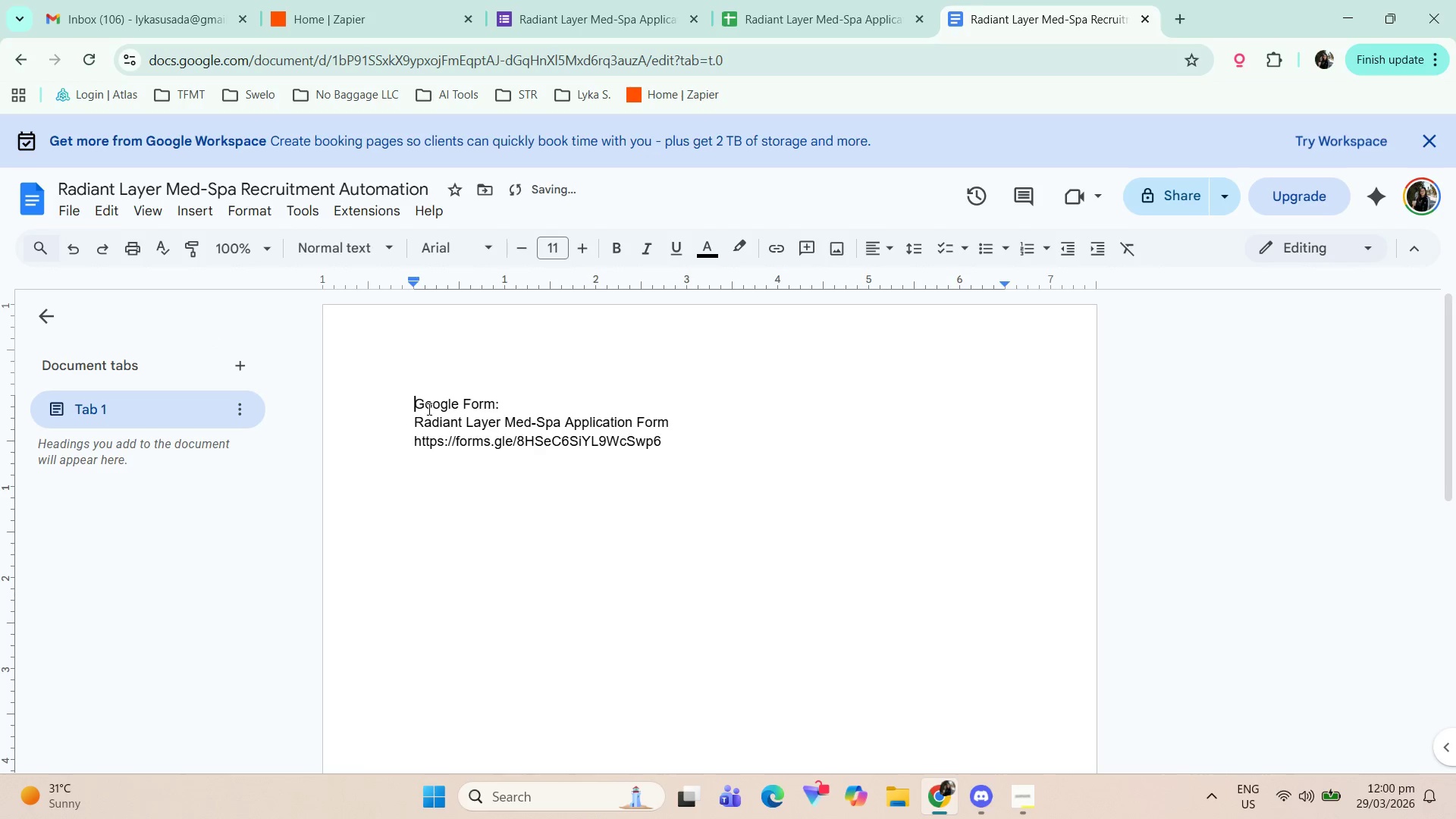 
key(Backspace)
 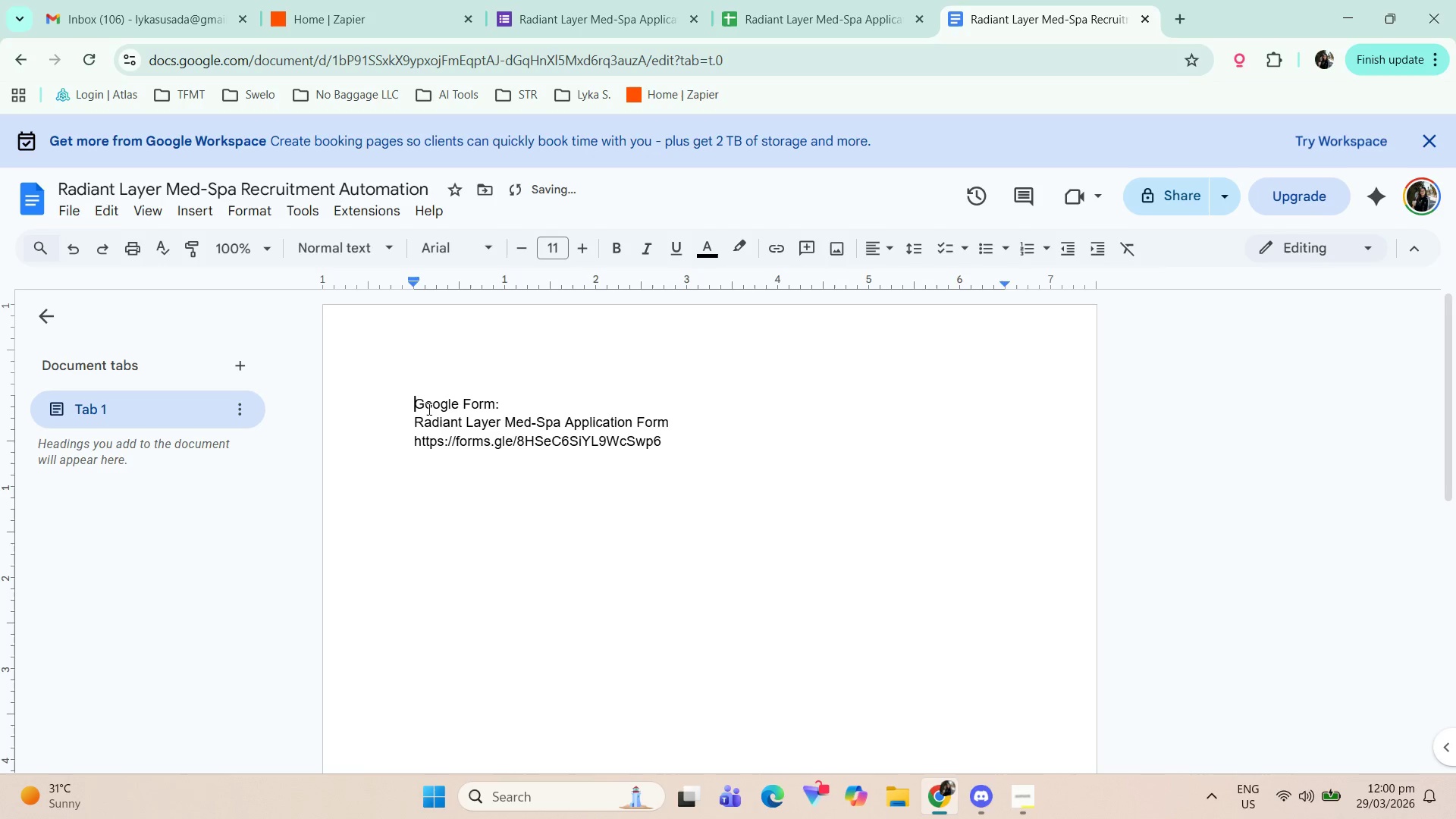 
key(Backspace)
 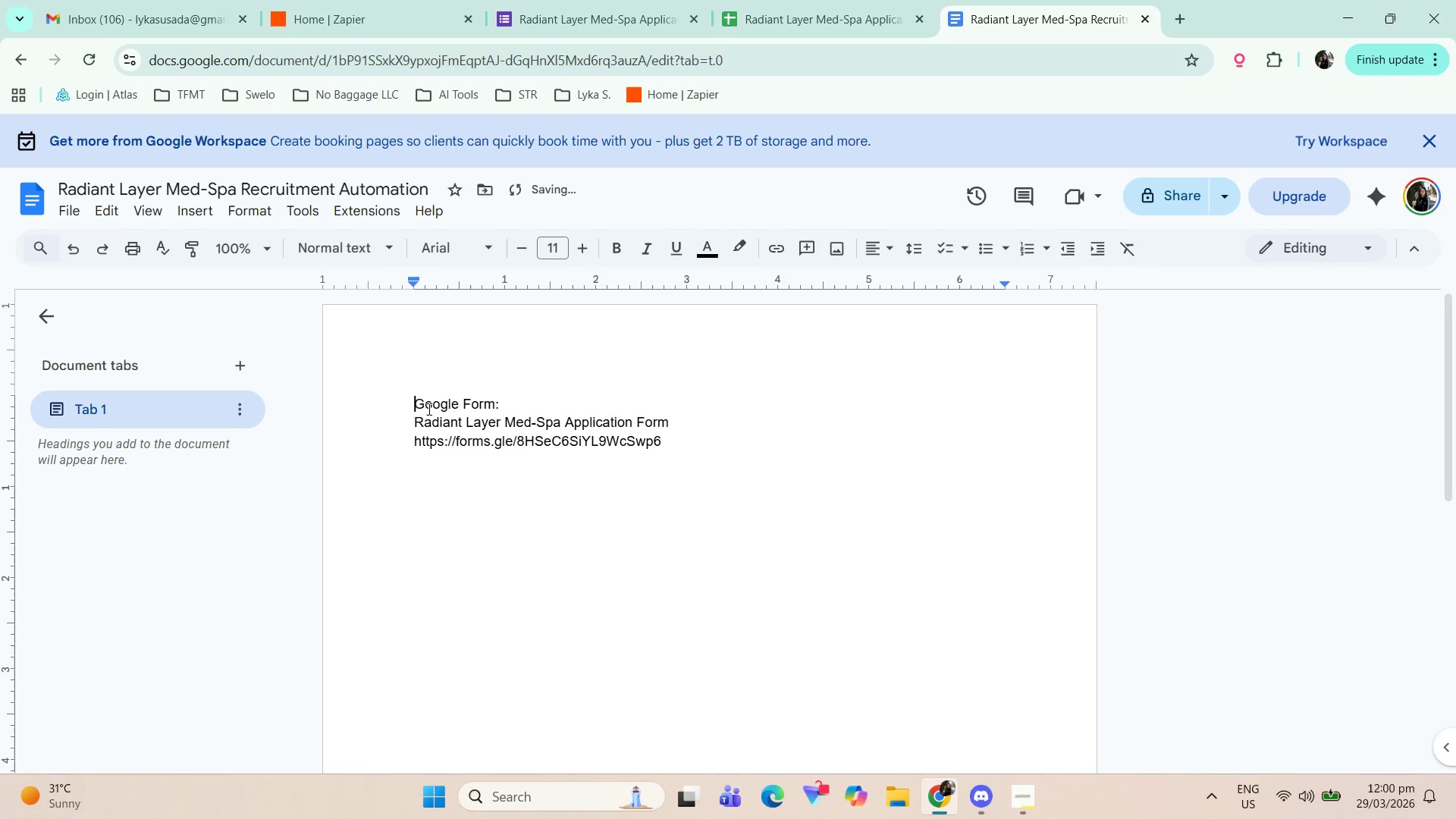 
key(Backspace)
 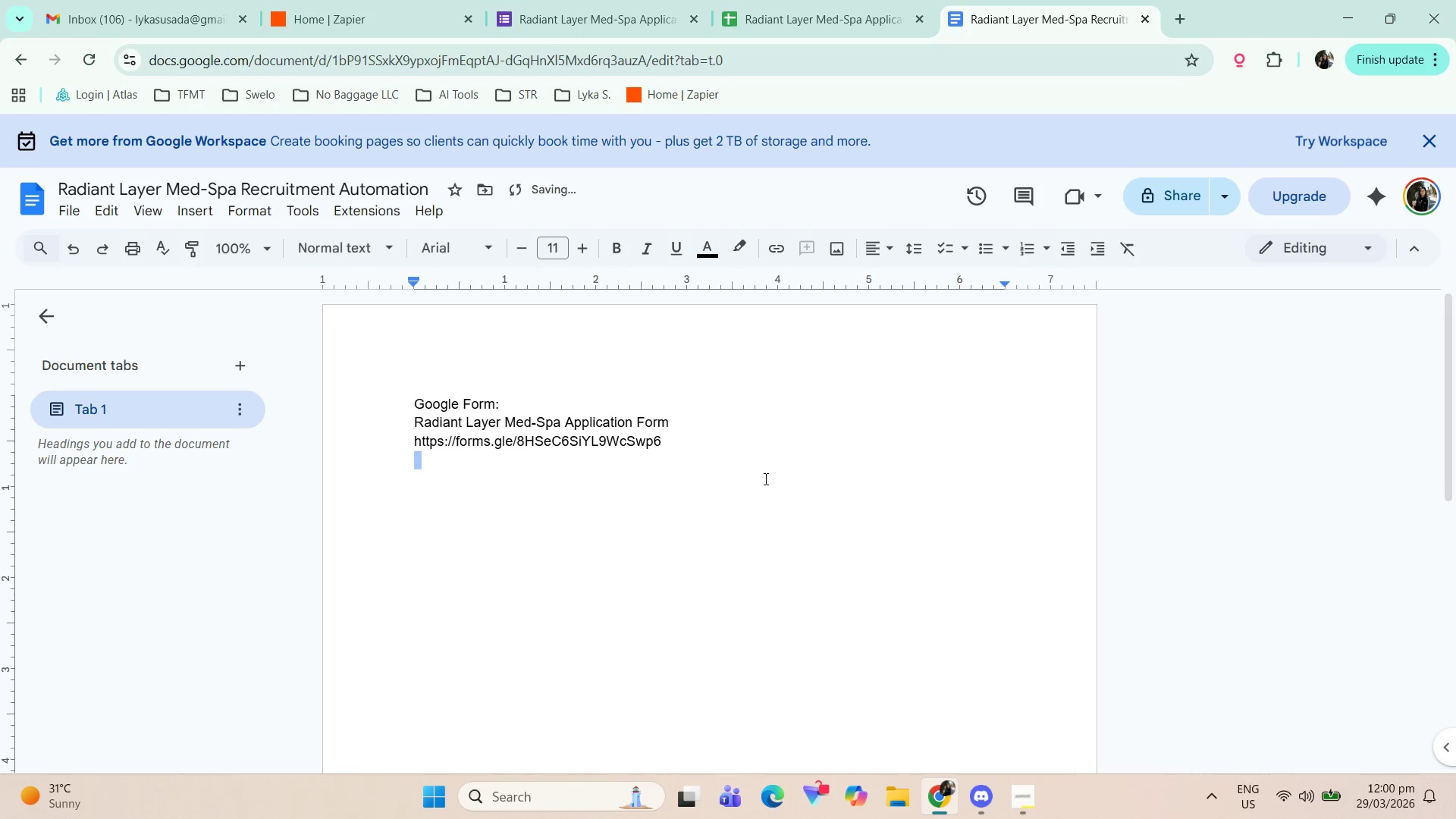 
key(ArrowDown)
 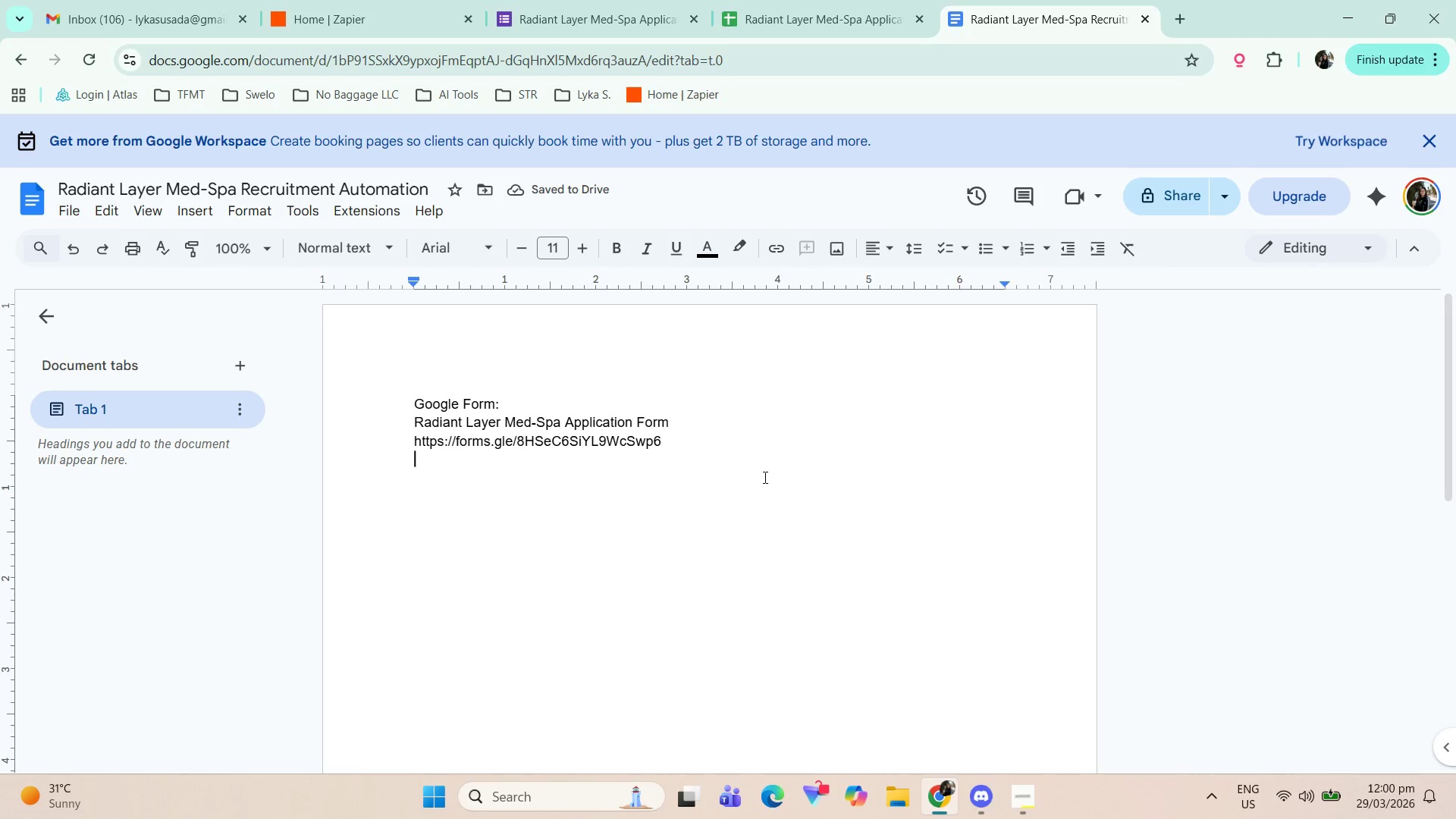 
key(Enter)
 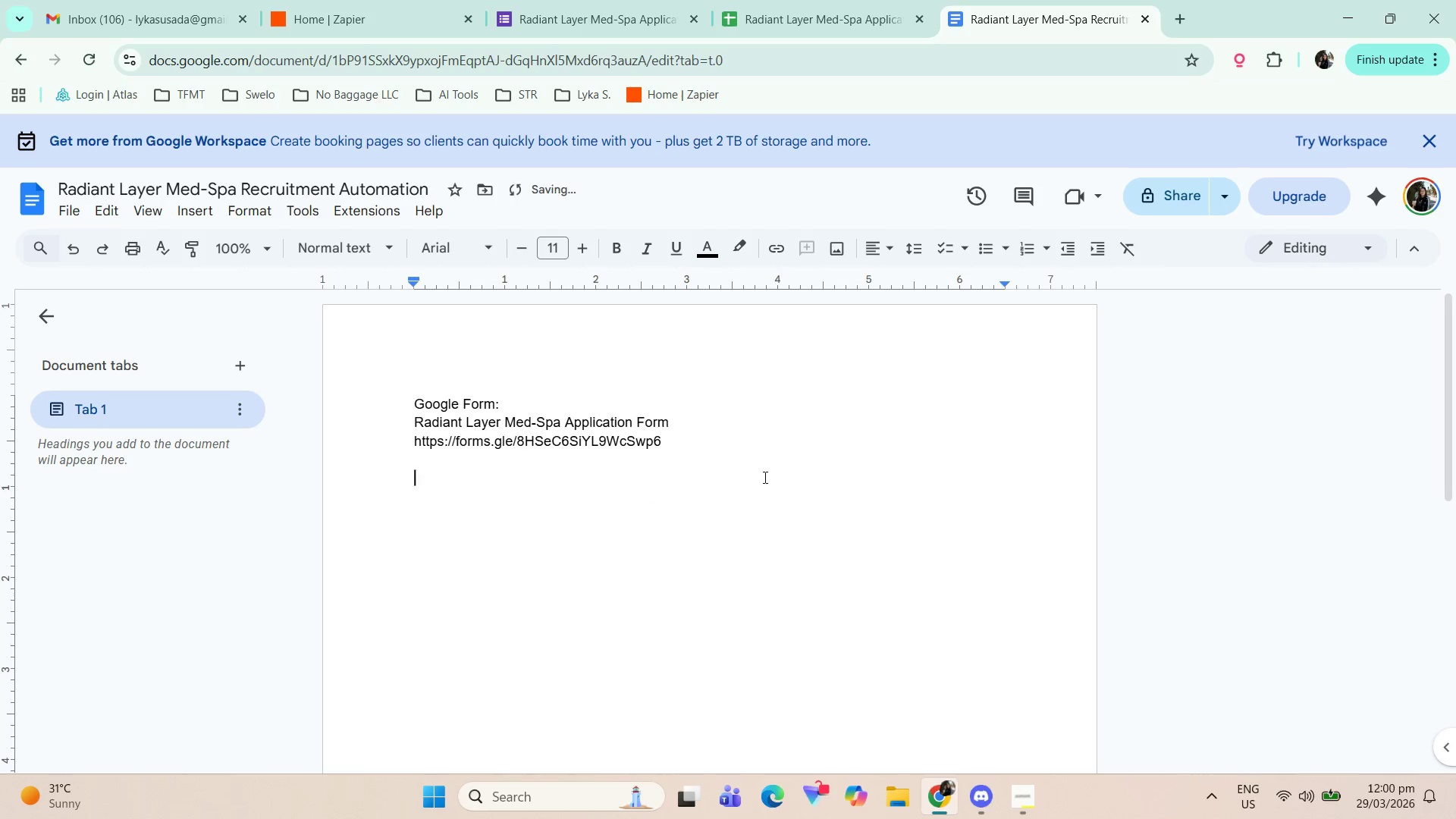 
key(Enter)
 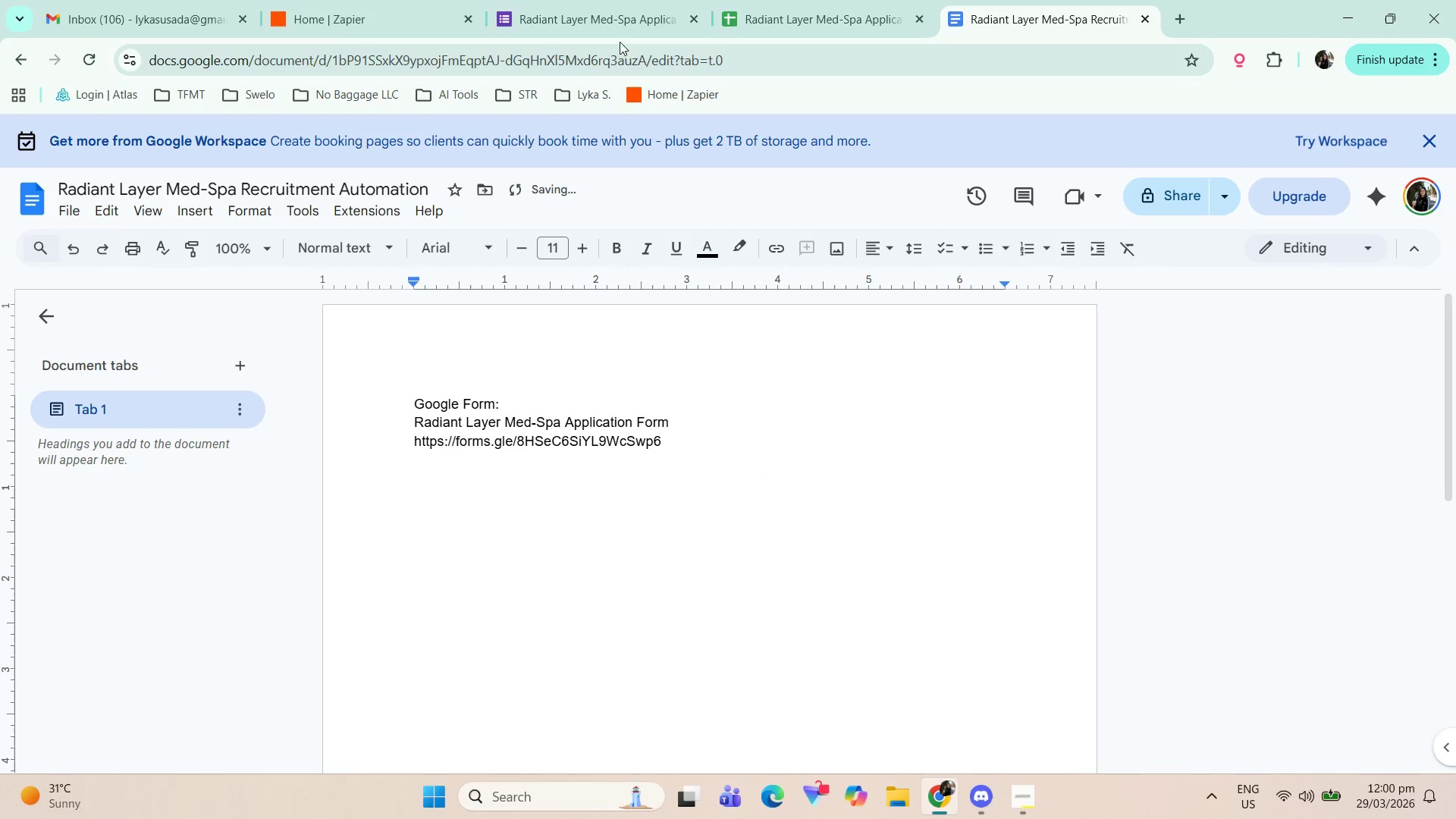 
left_click([768, 0])
 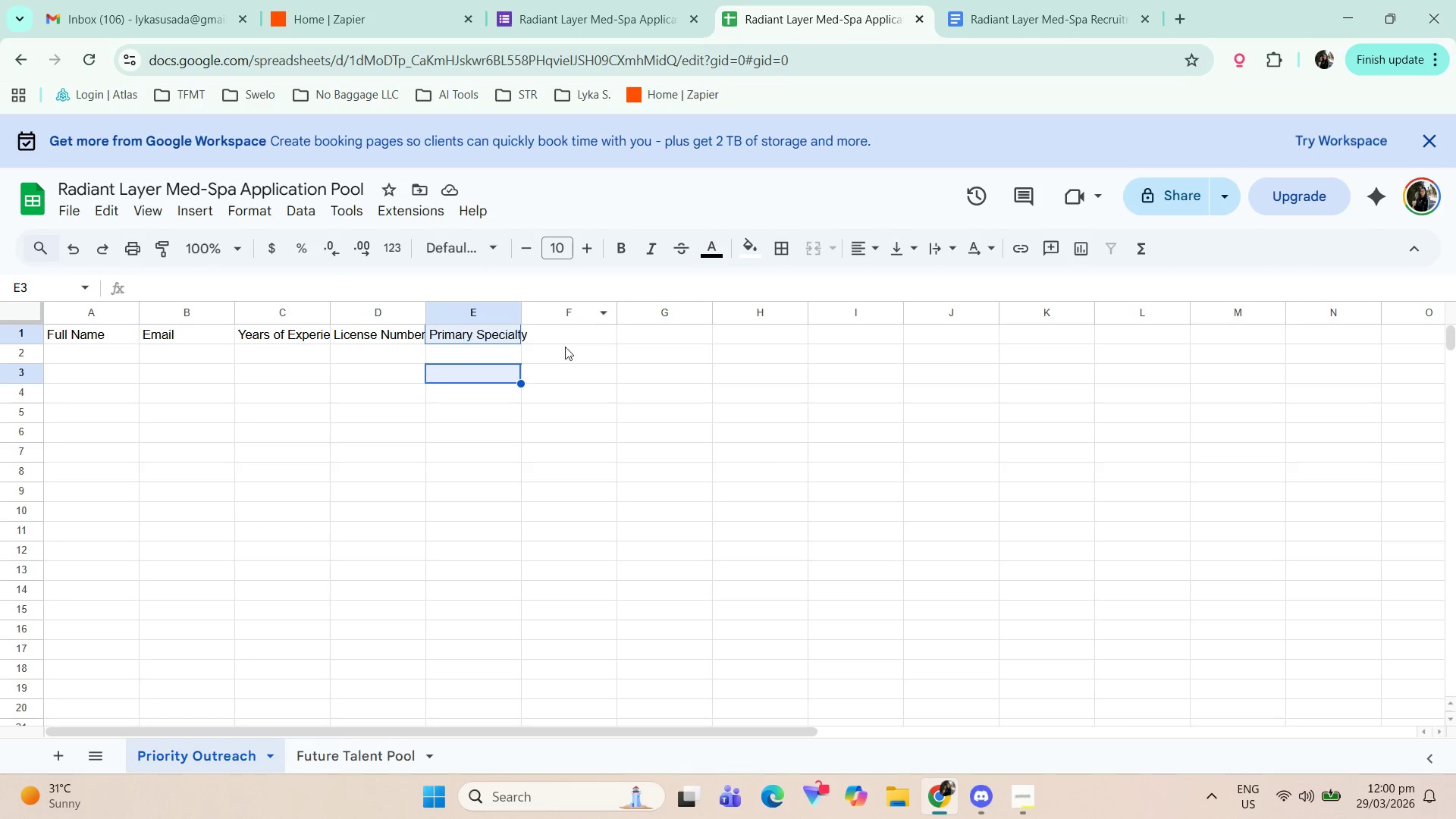 
left_click([582, 408])
 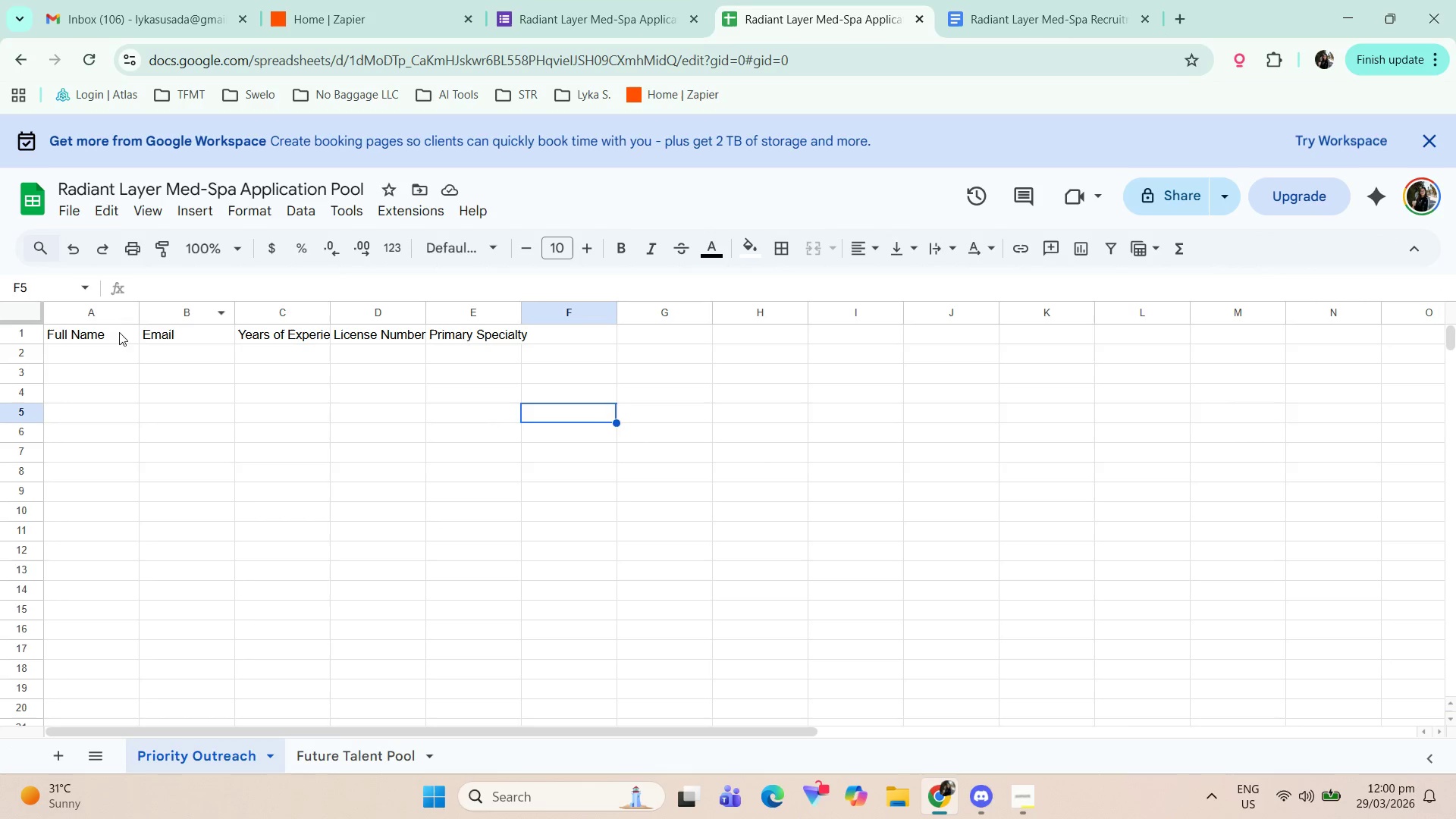 
left_click_drag(start_coordinate=[104, 331], to_coordinate=[449, 330])
 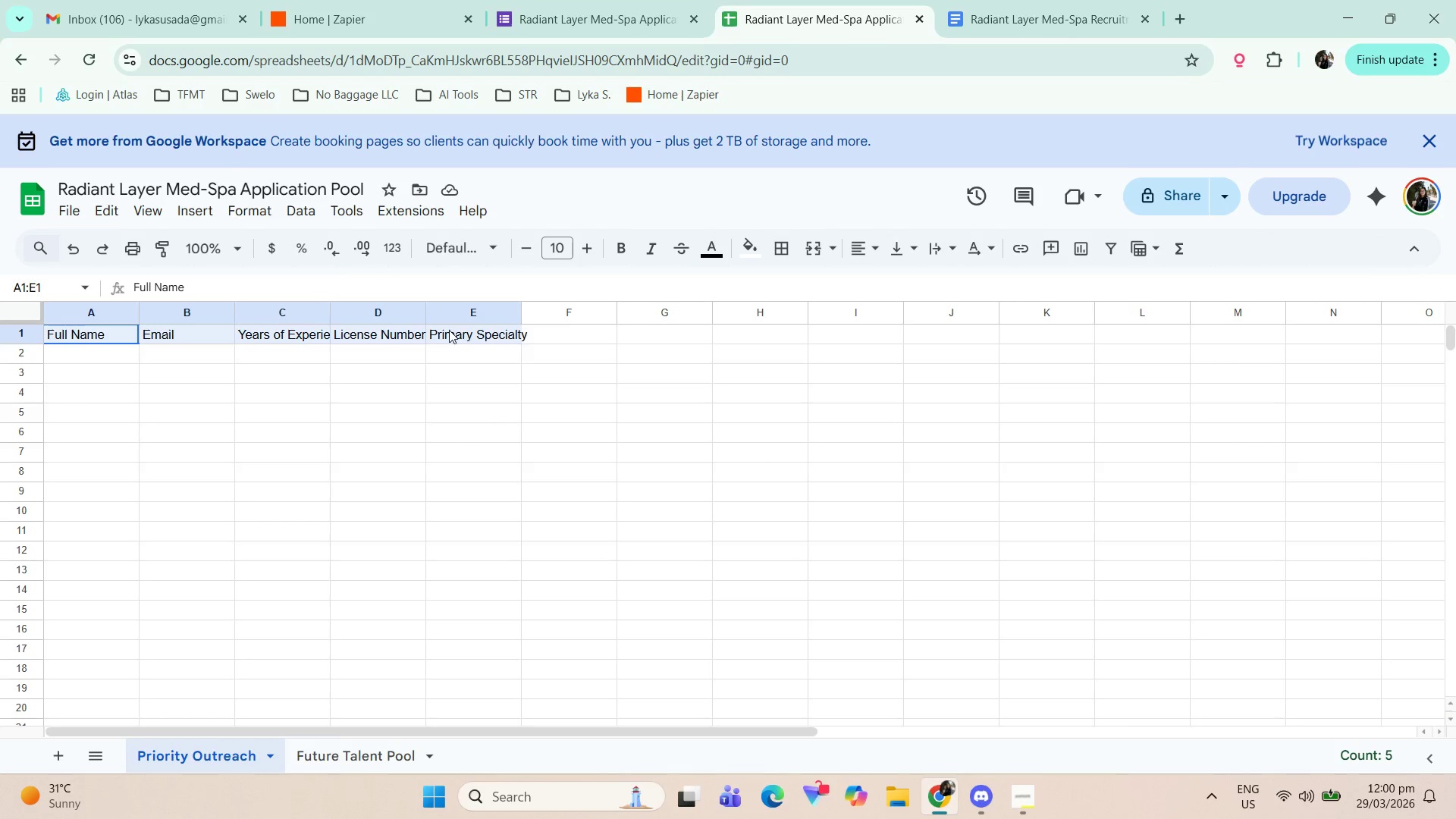 
key(Control+C)
 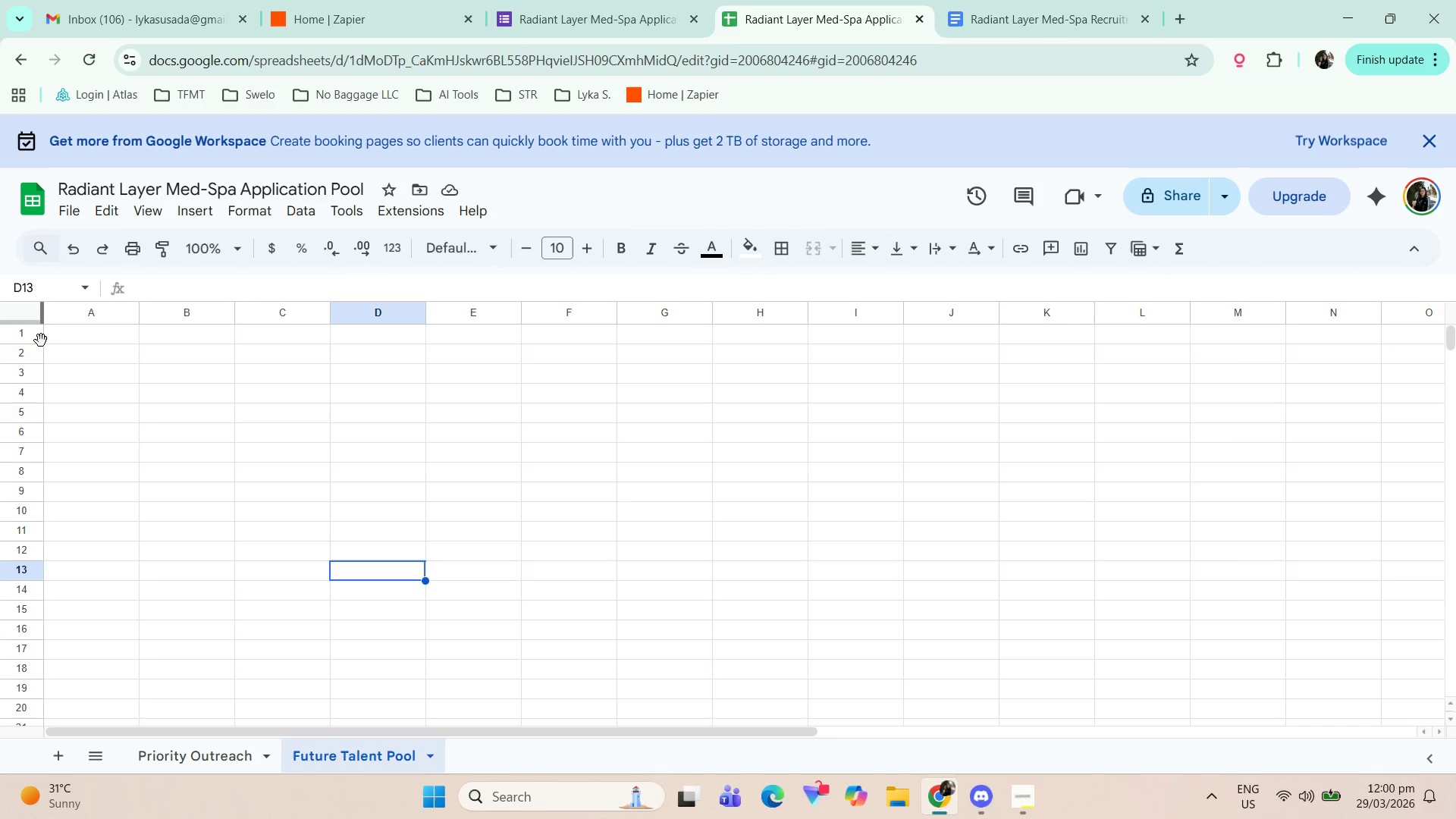 
left_click([96, 338])
 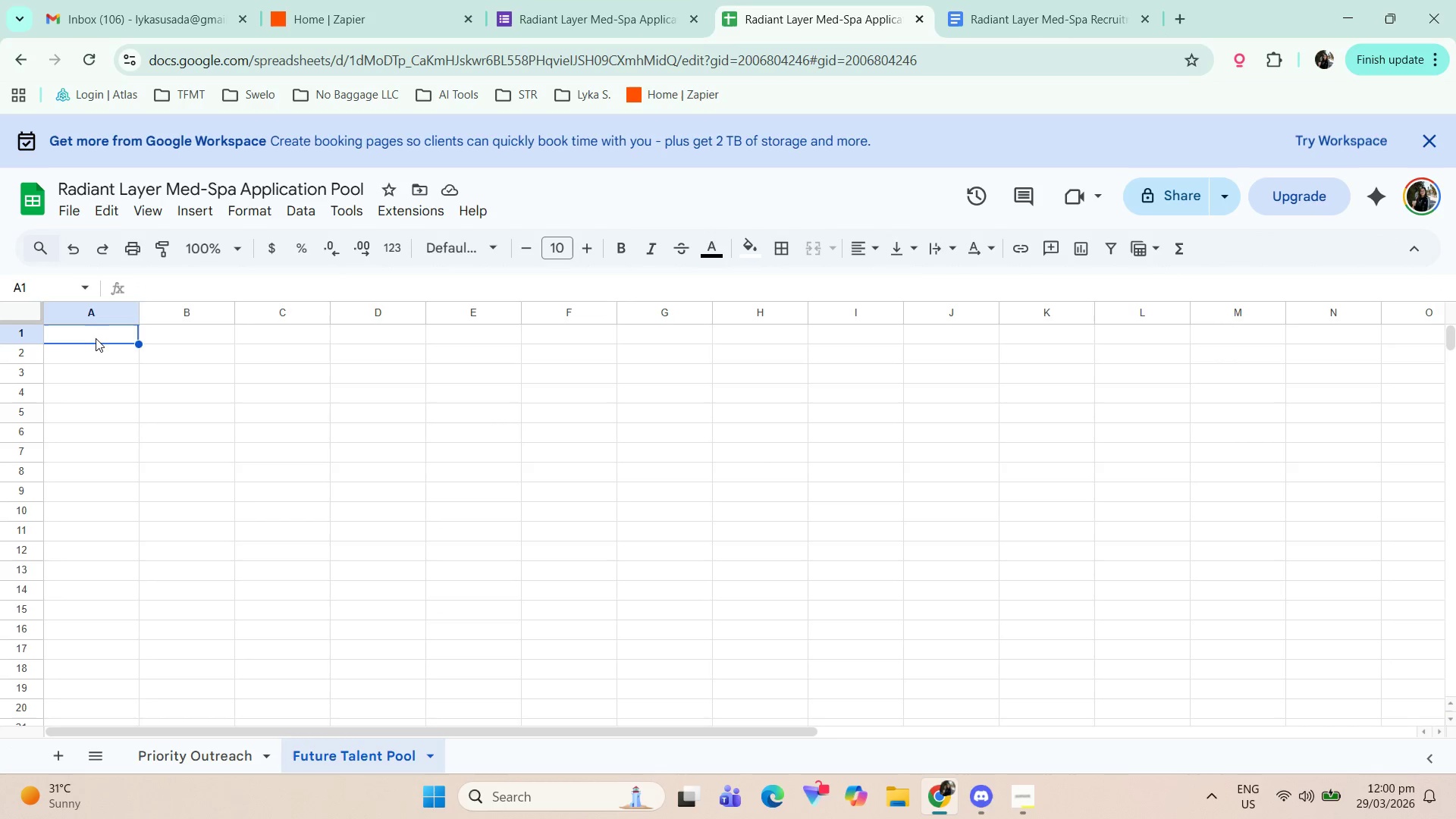 
key(Control+ControlLeft)
 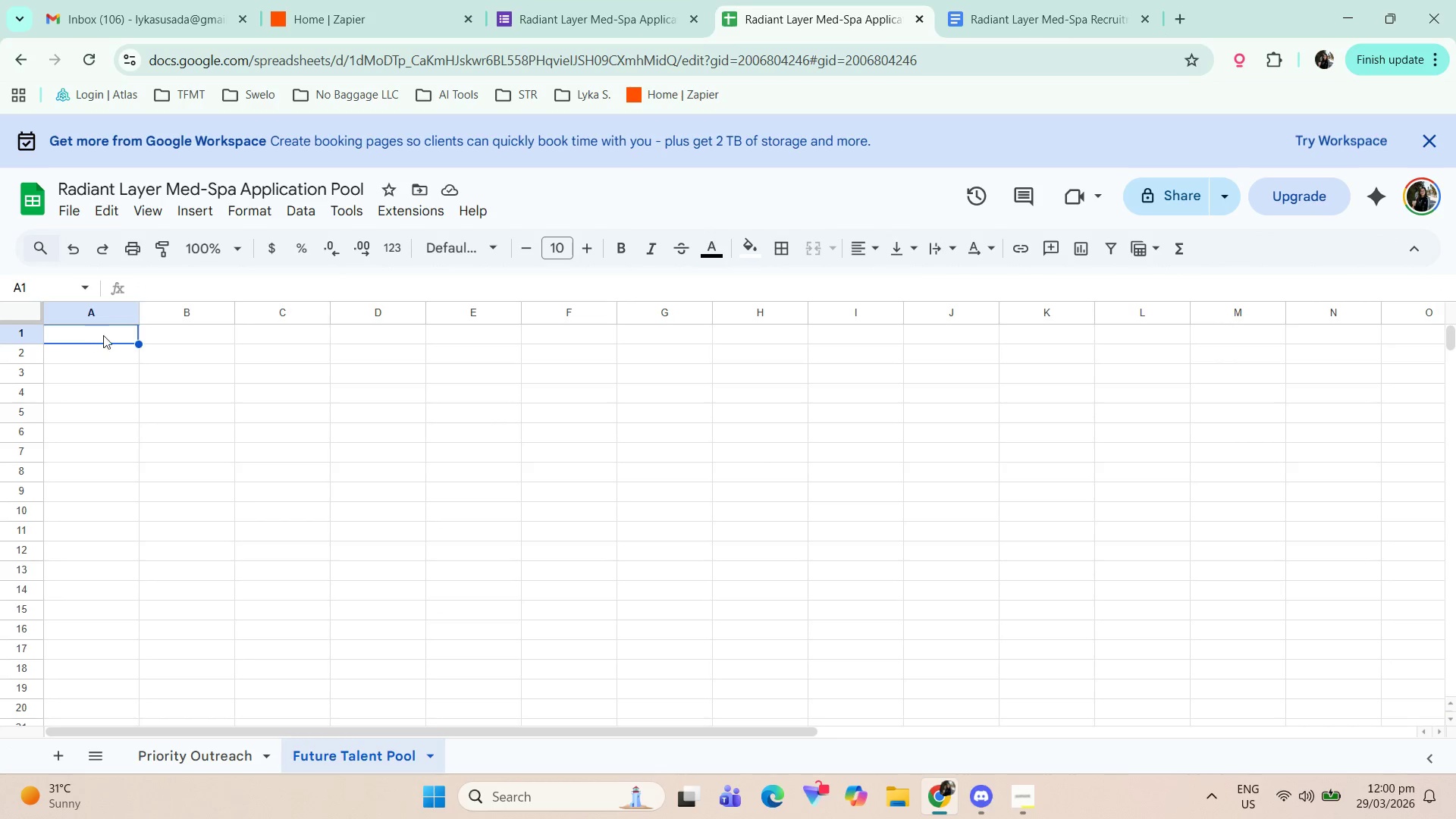 
key(Control+V)
 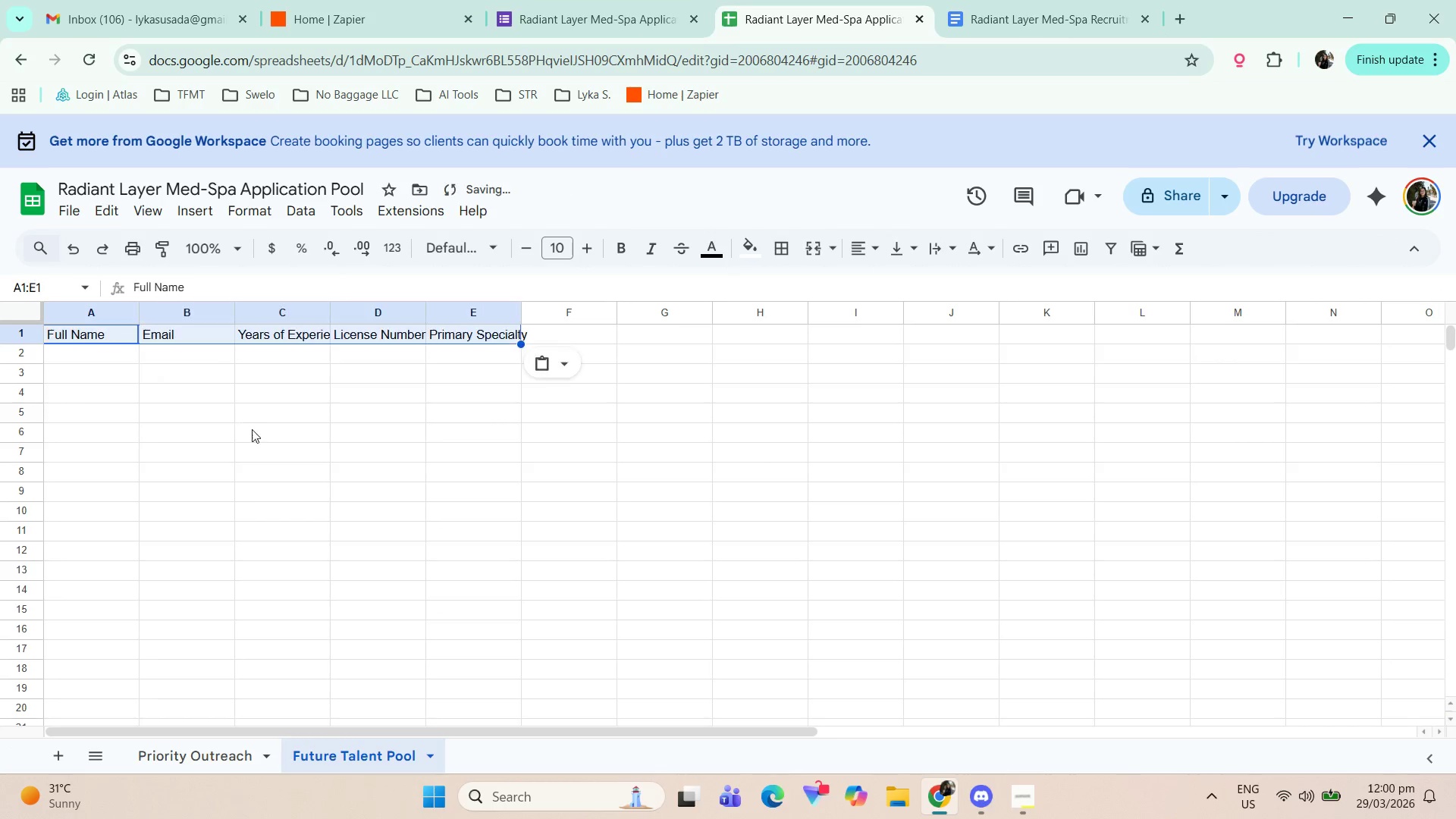 
left_click([254, 428])
 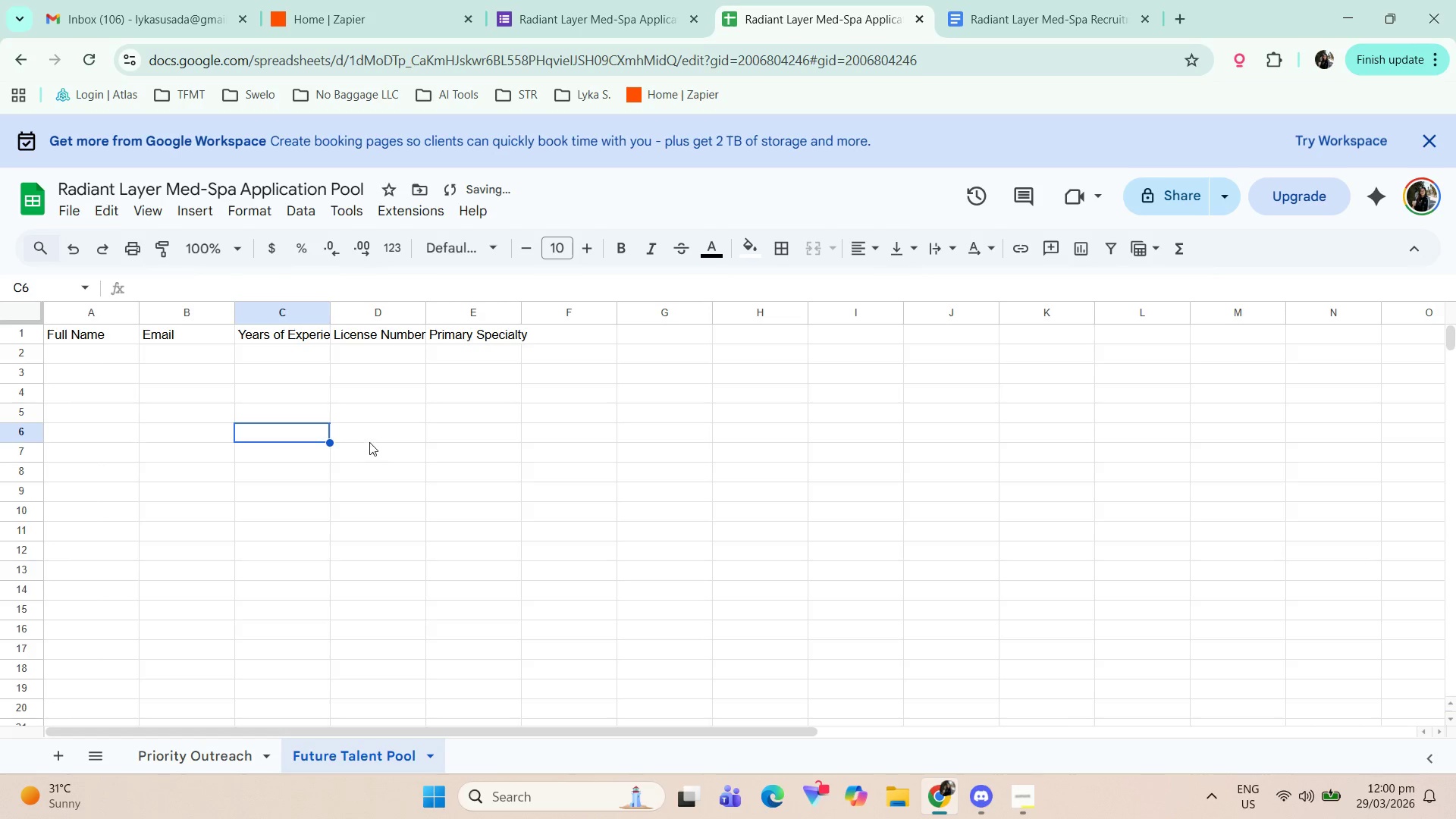 
left_click([210, 768])
 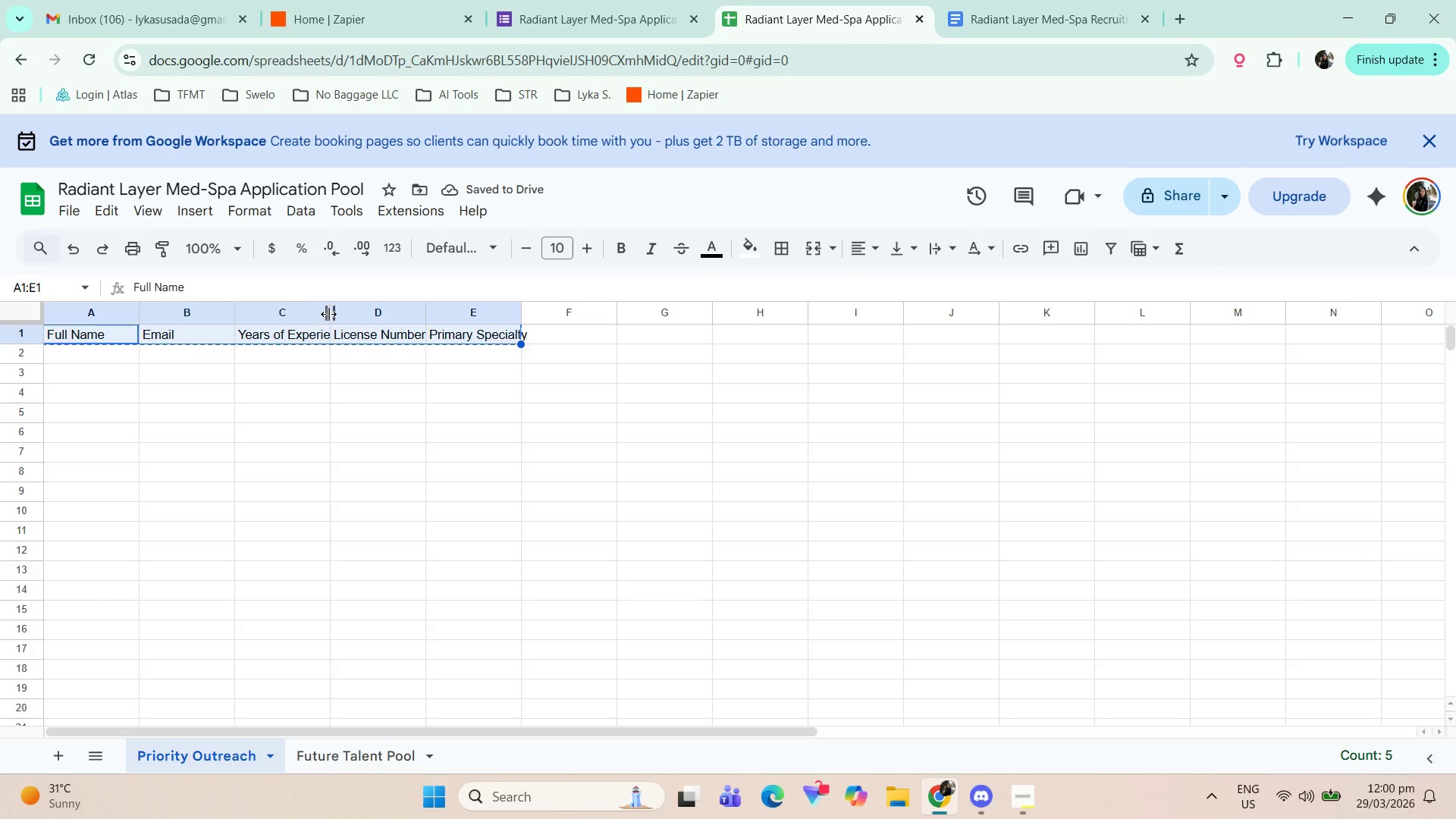 
double_click([329, 314])
 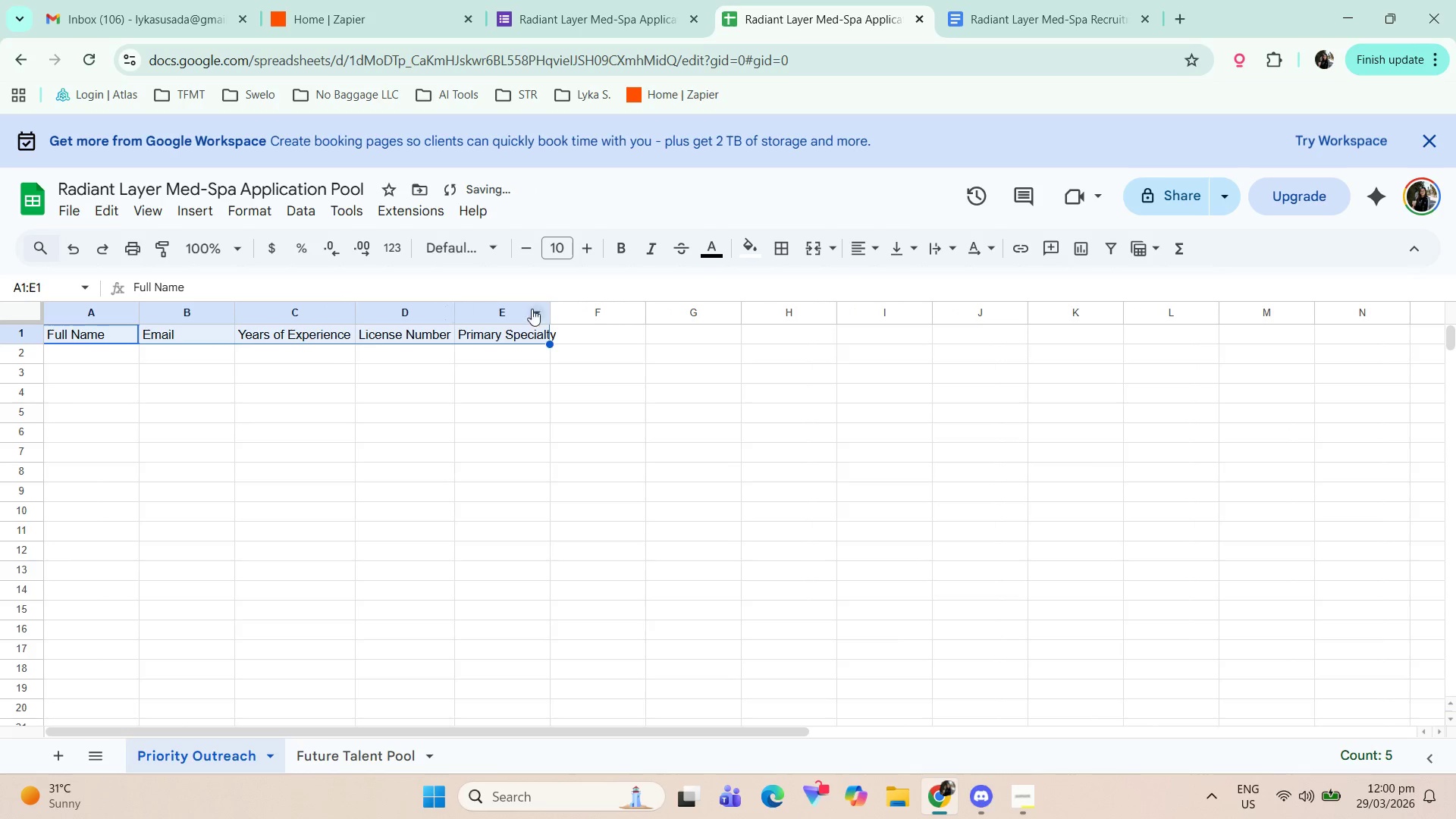 
double_click([551, 312])
 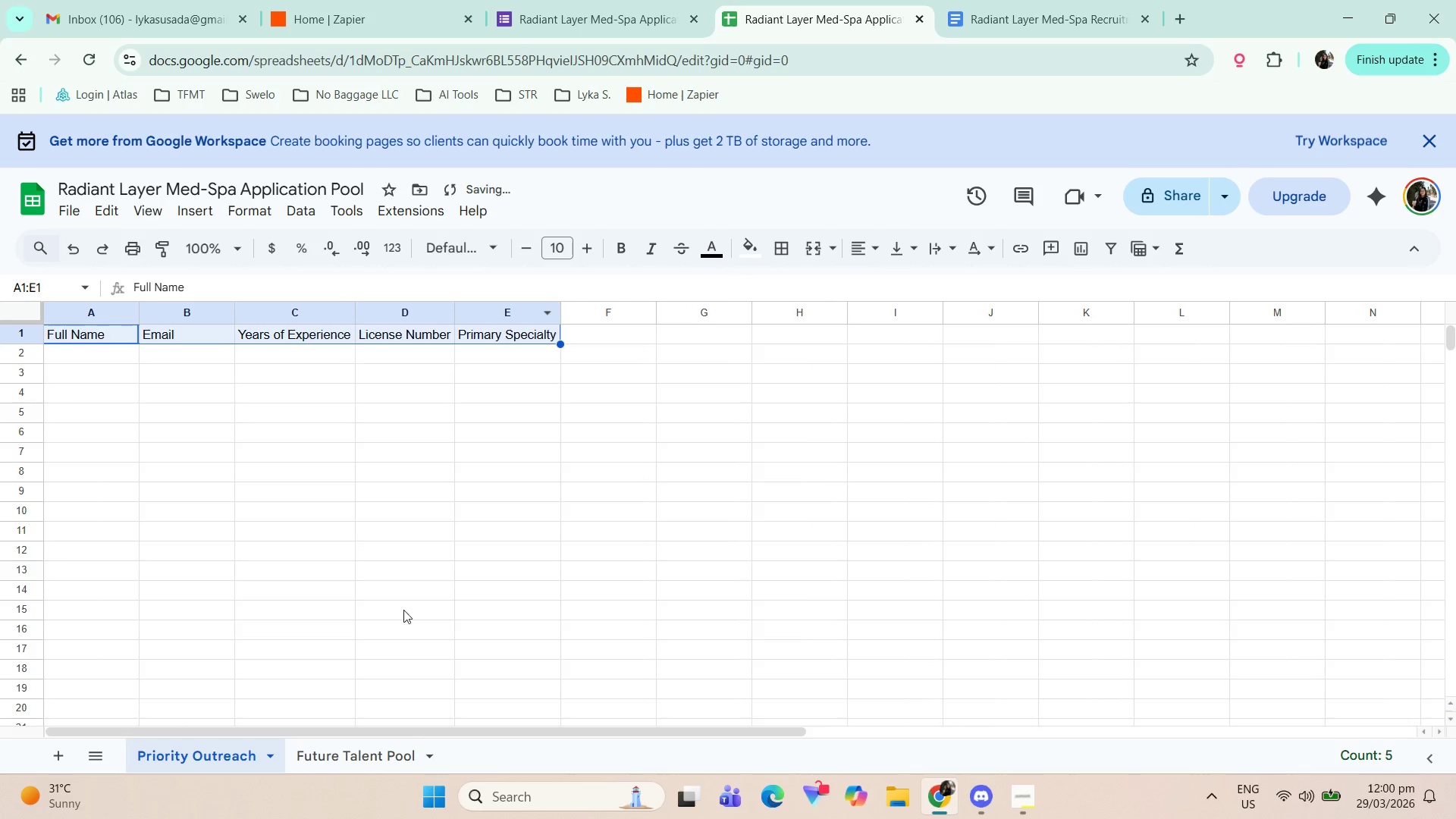 
left_click([359, 752])
 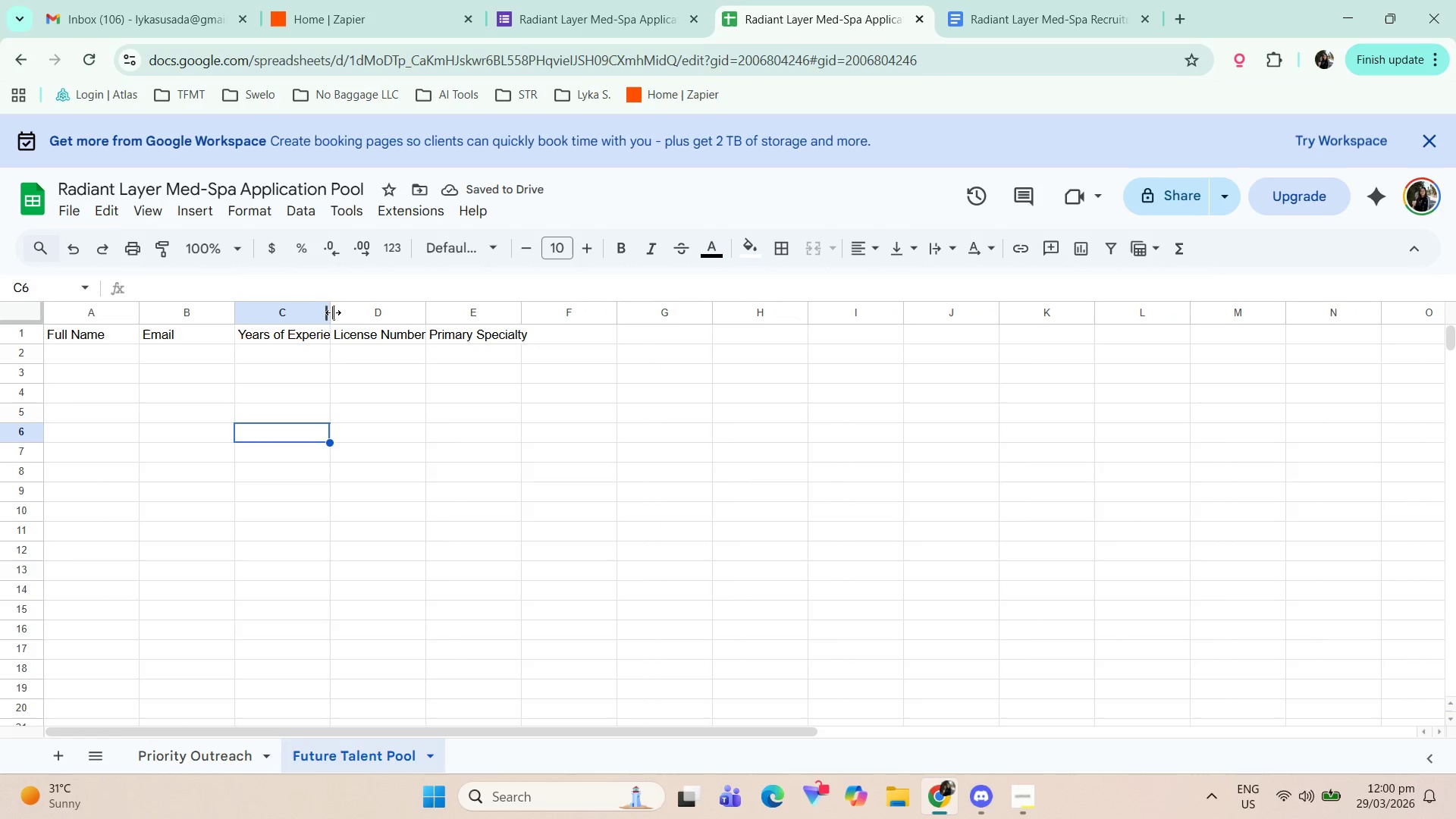 
double_click([332, 315])
 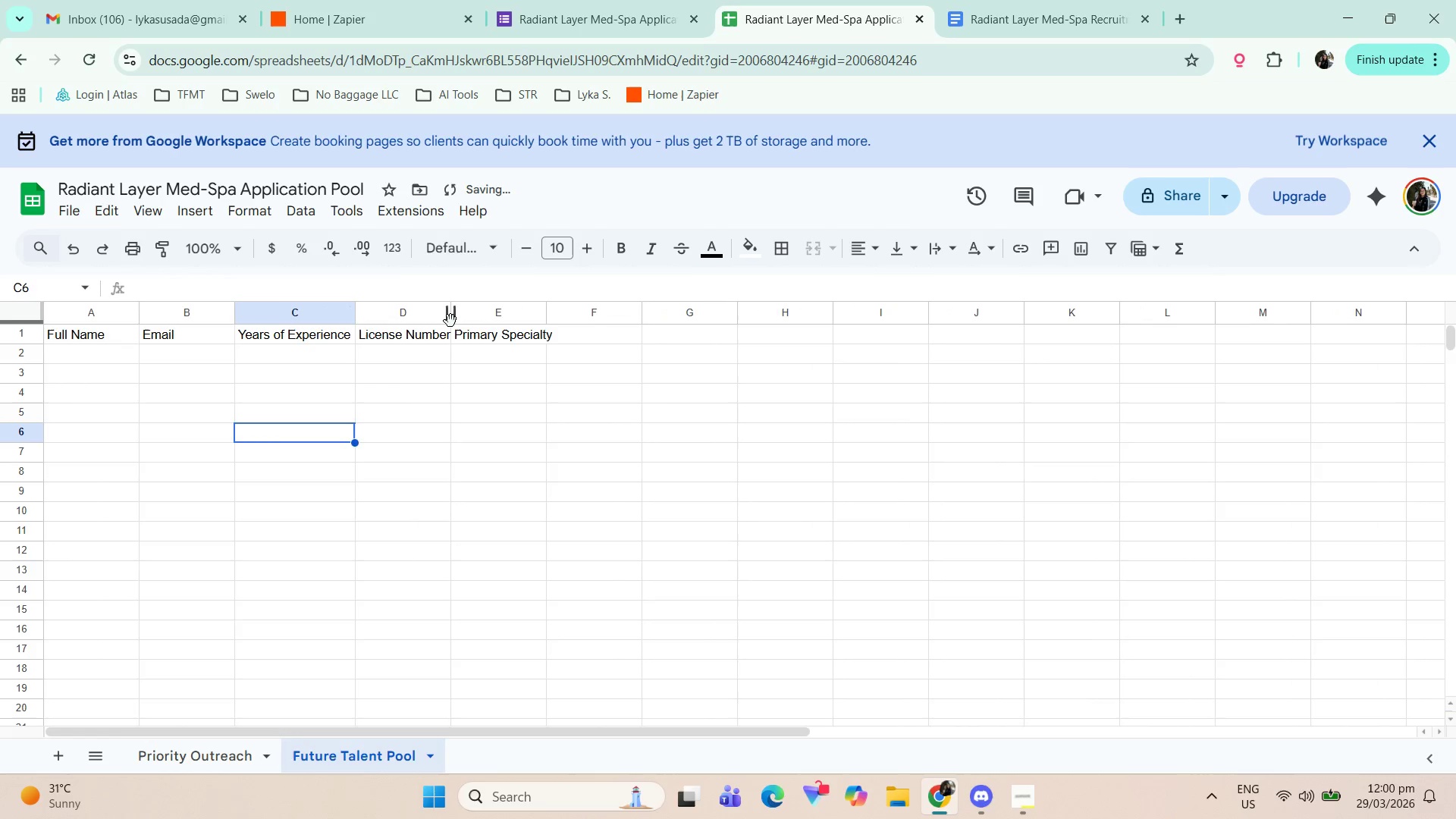 
double_click([450, 321])
 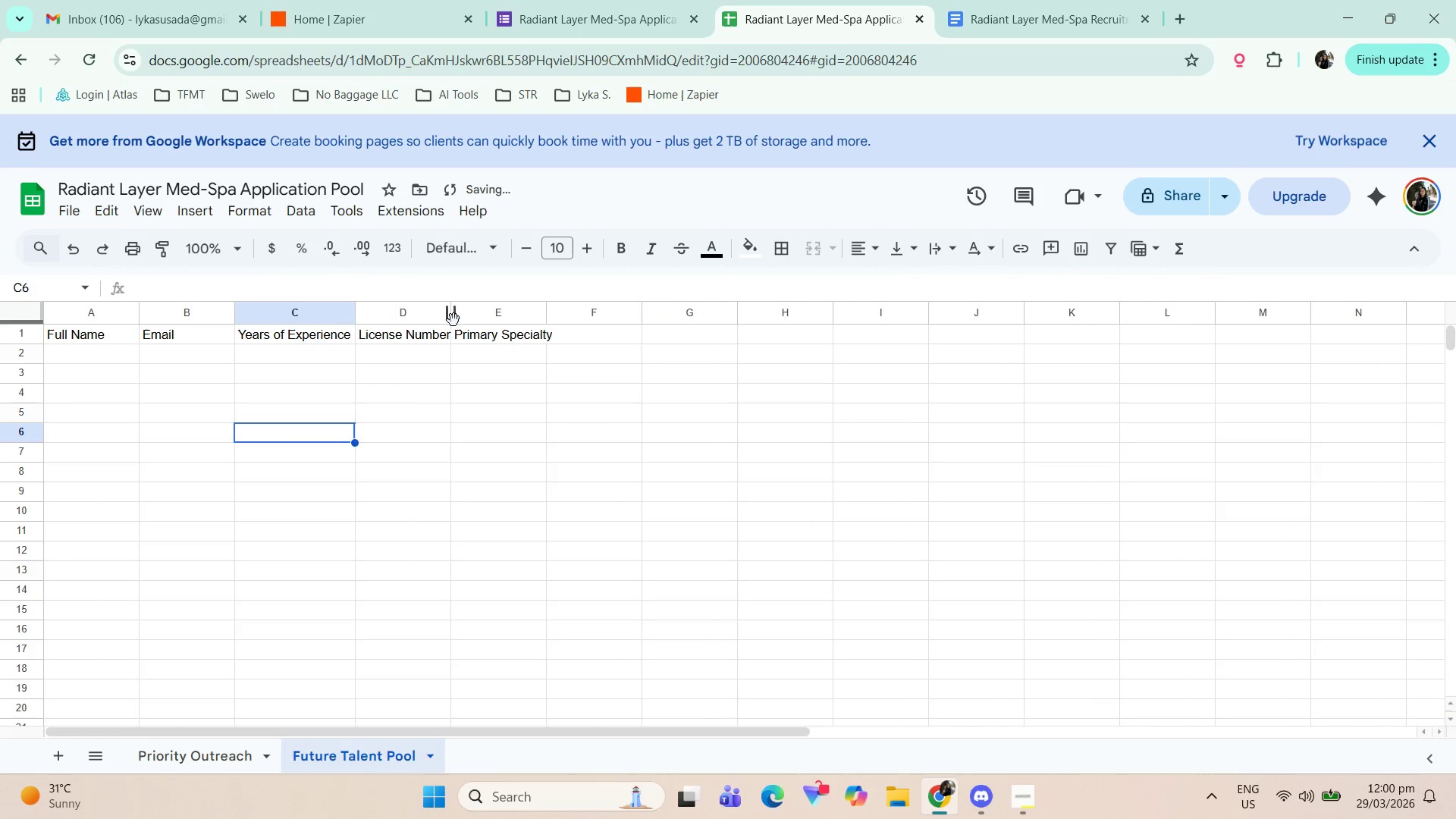 
triple_click([455, 318])
 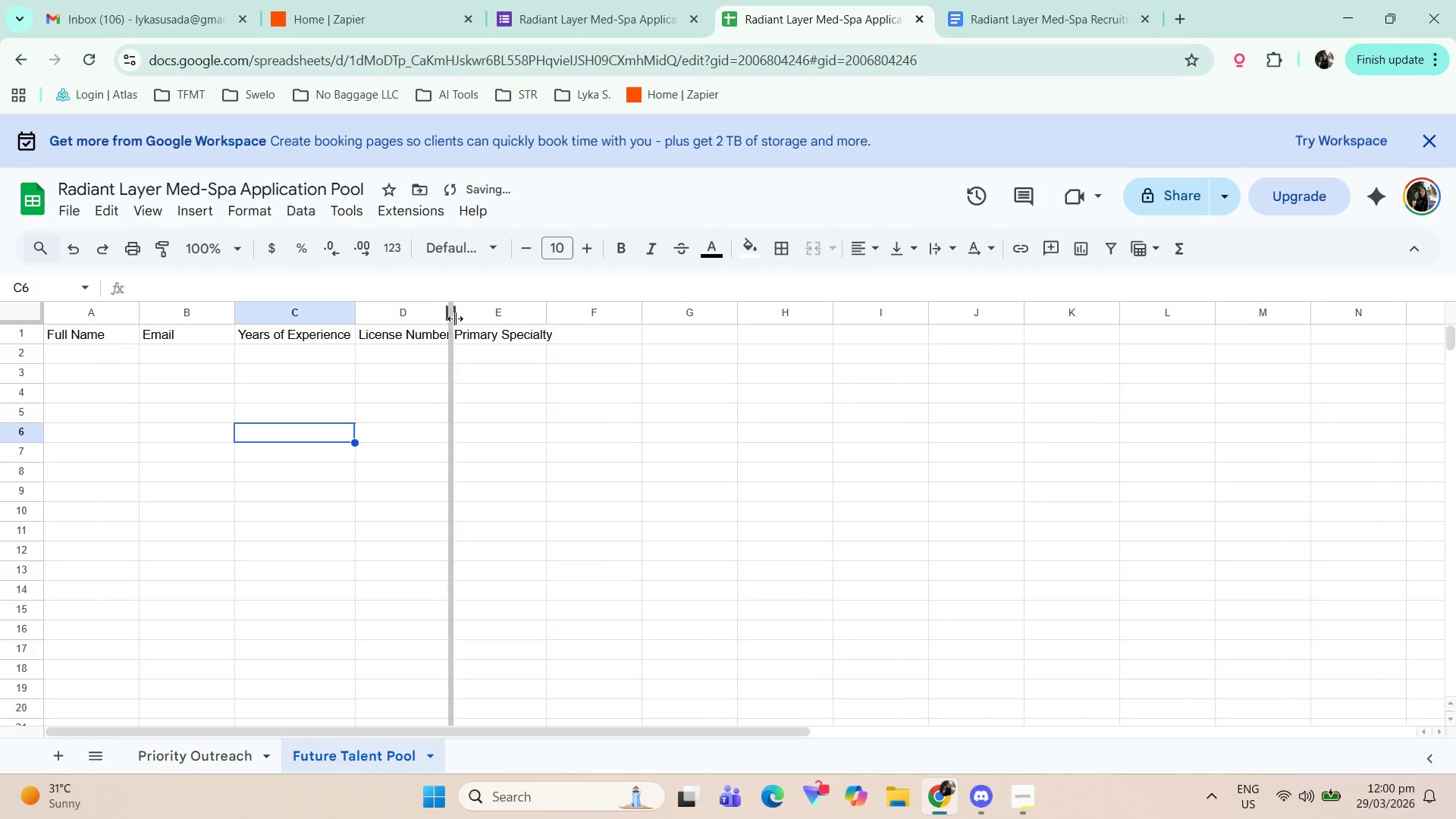 
triple_click([455, 318])
 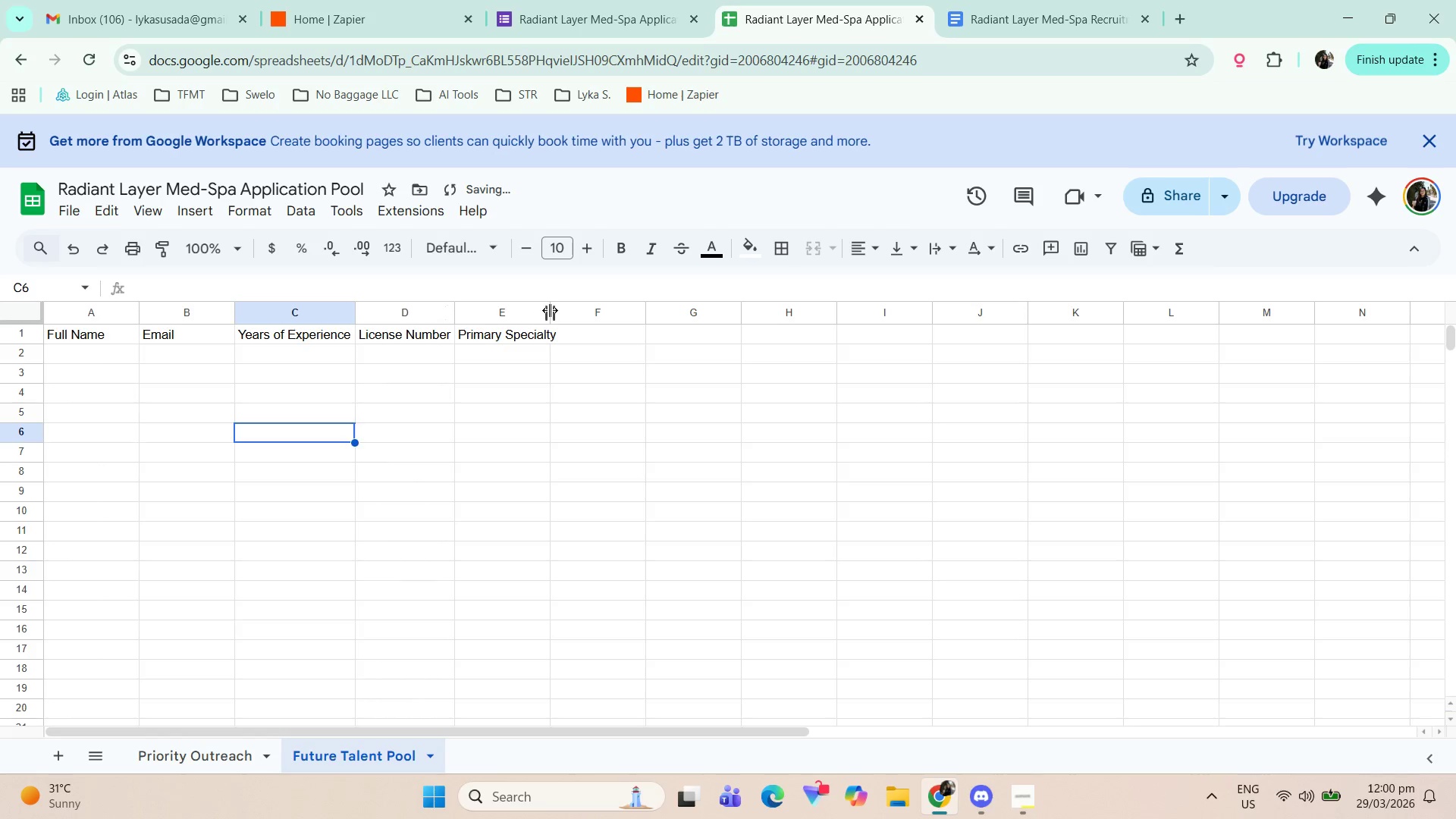 
double_click([550, 310])
 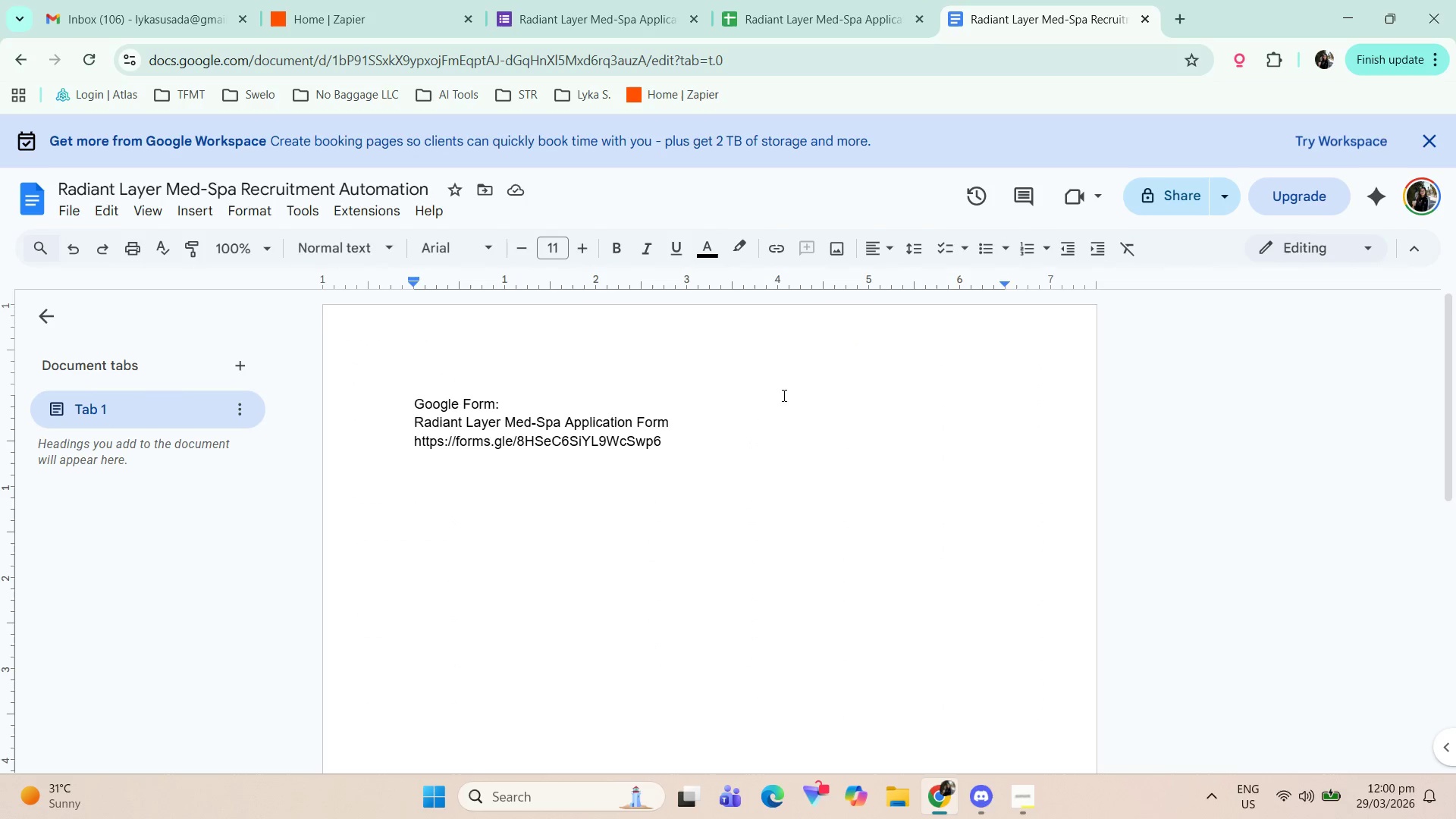 
left_click([419, 0])
 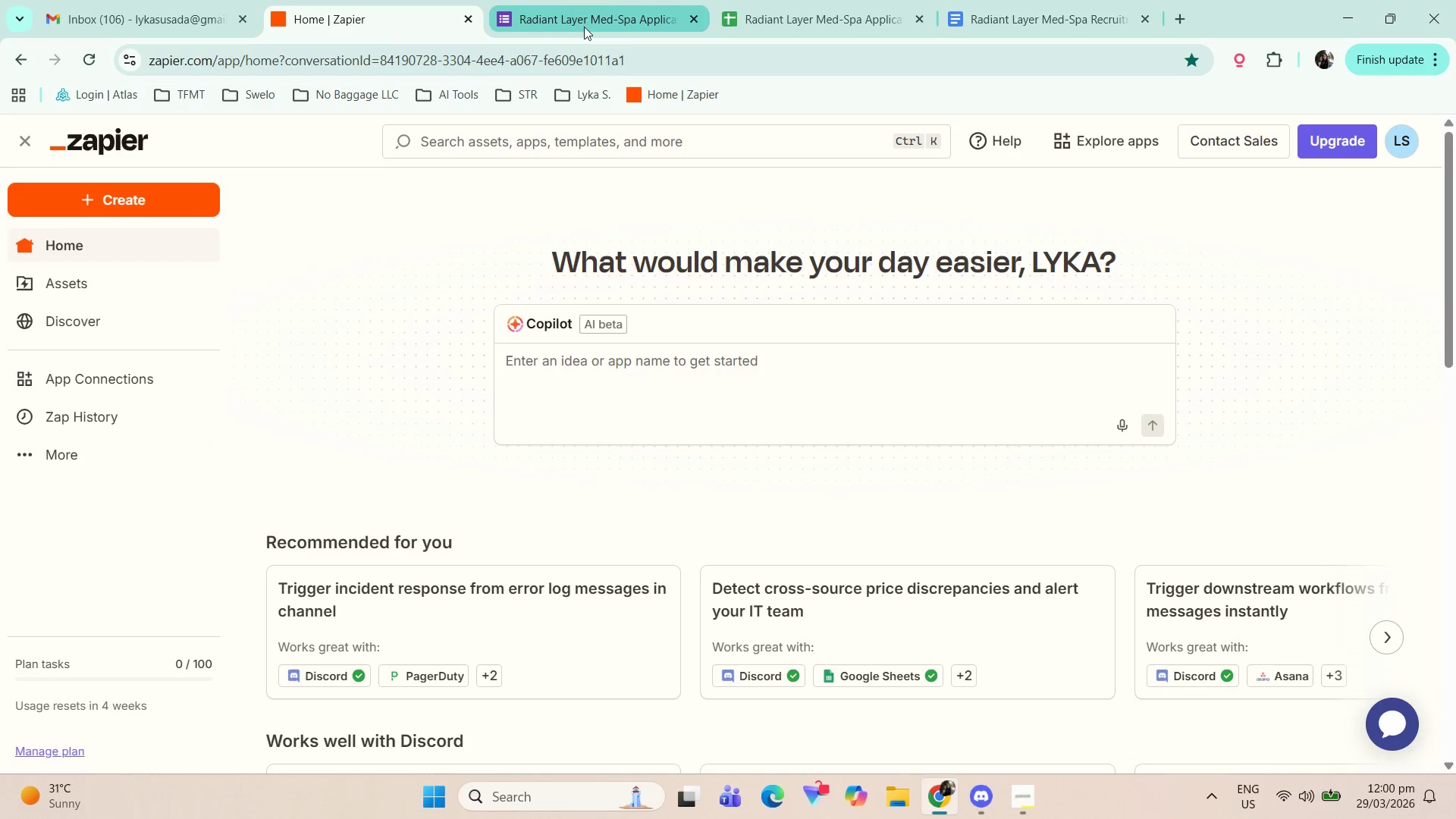 
left_click([755, 0])
 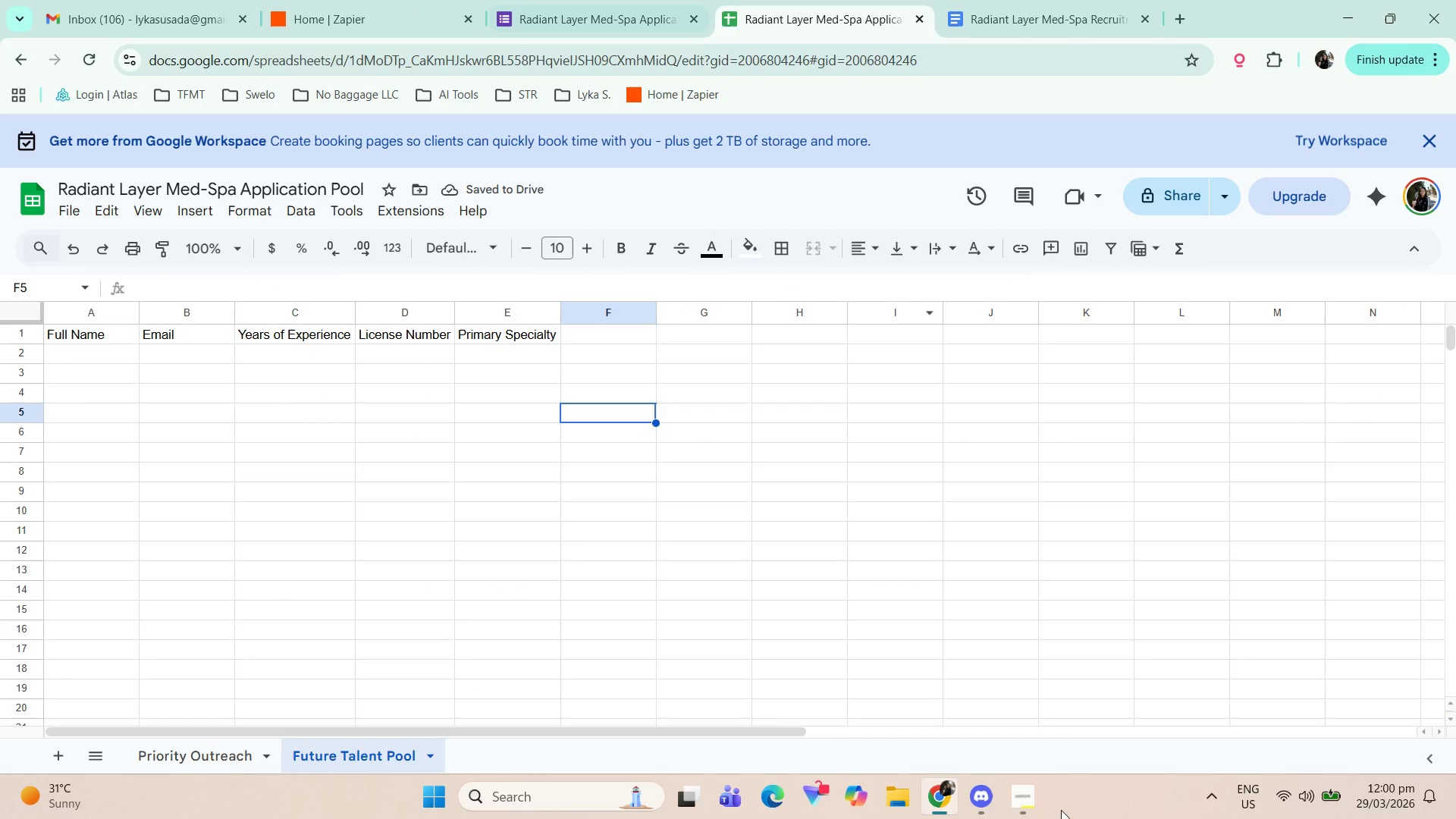 
left_click([1031, 812])